 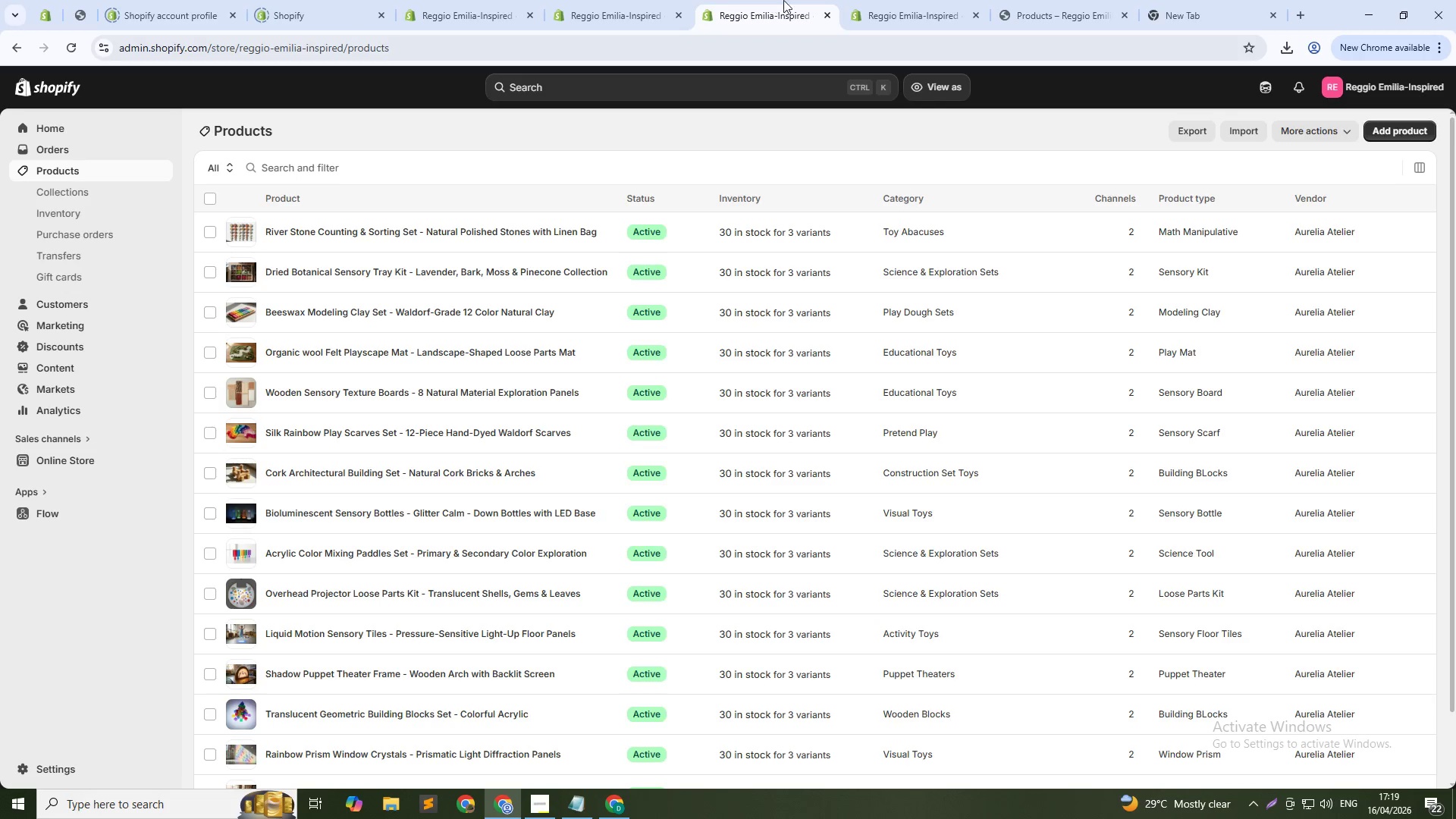 
left_click([852, 0])
 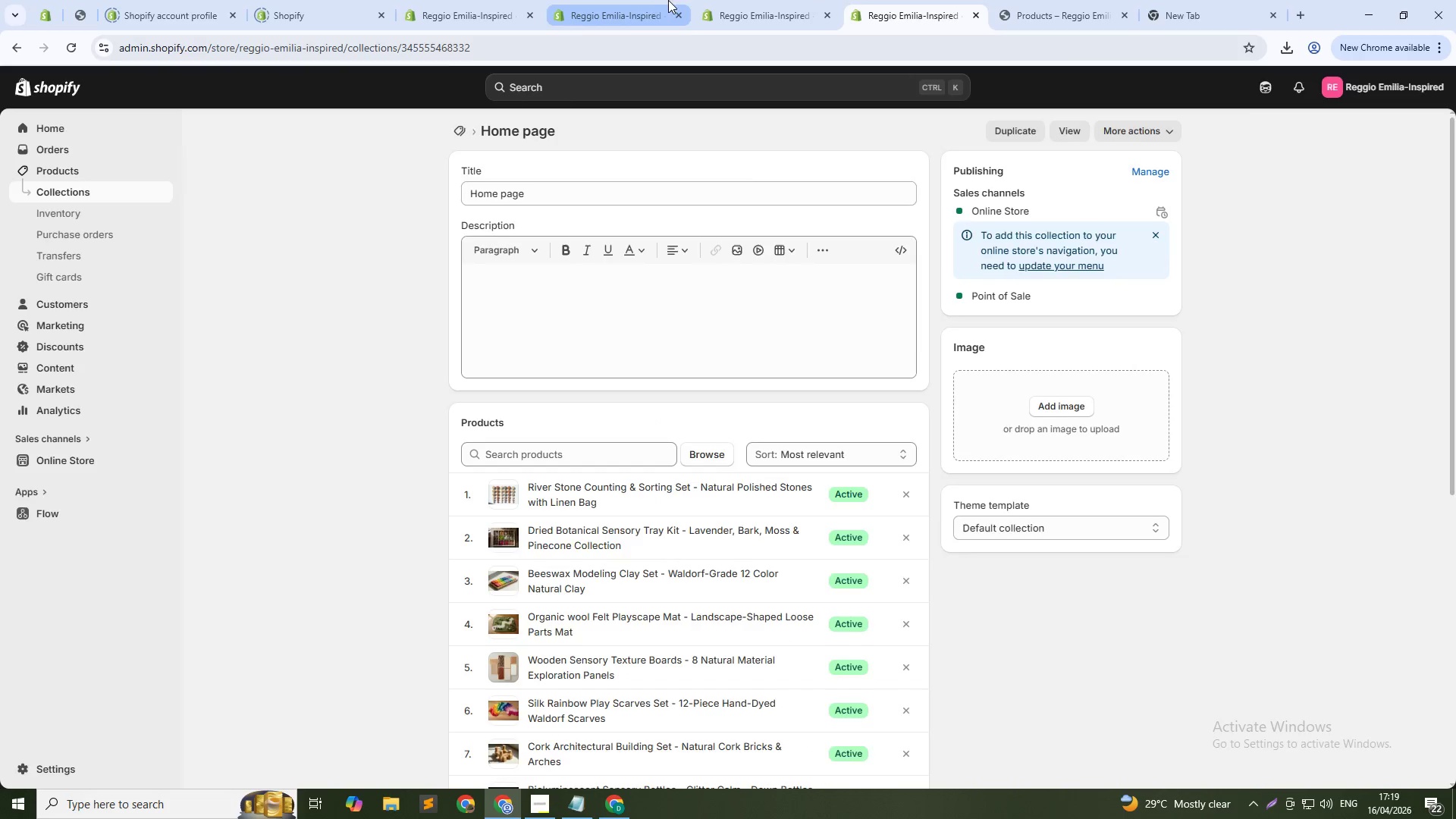 
left_click([643, 0])
 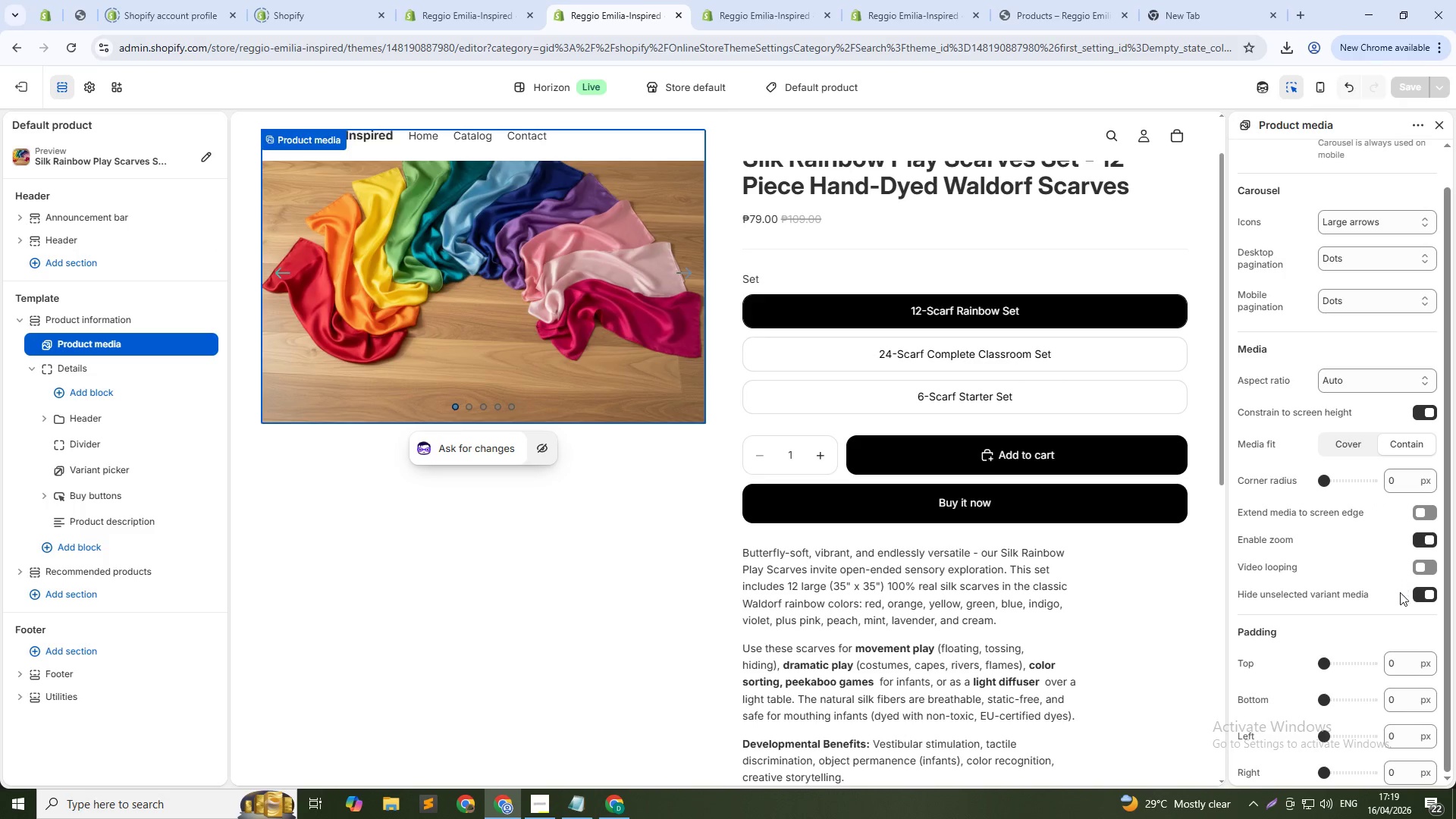 
scroll: coordinate [1386, 596], scroll_direction: down, amount: 3.0
 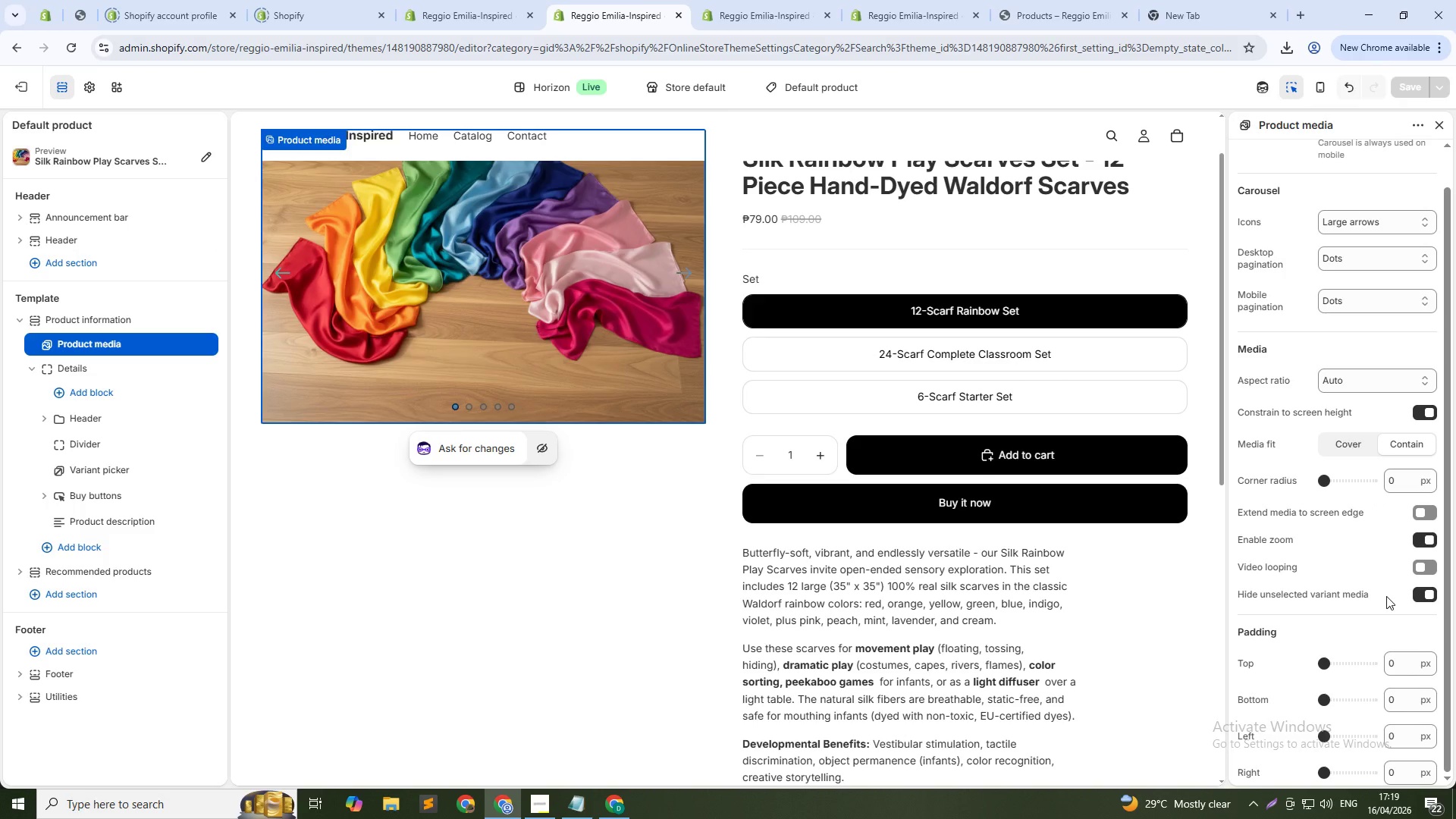 
scroll: coordinate [1341, 383], scroll_direction: up, amount: 5.0
 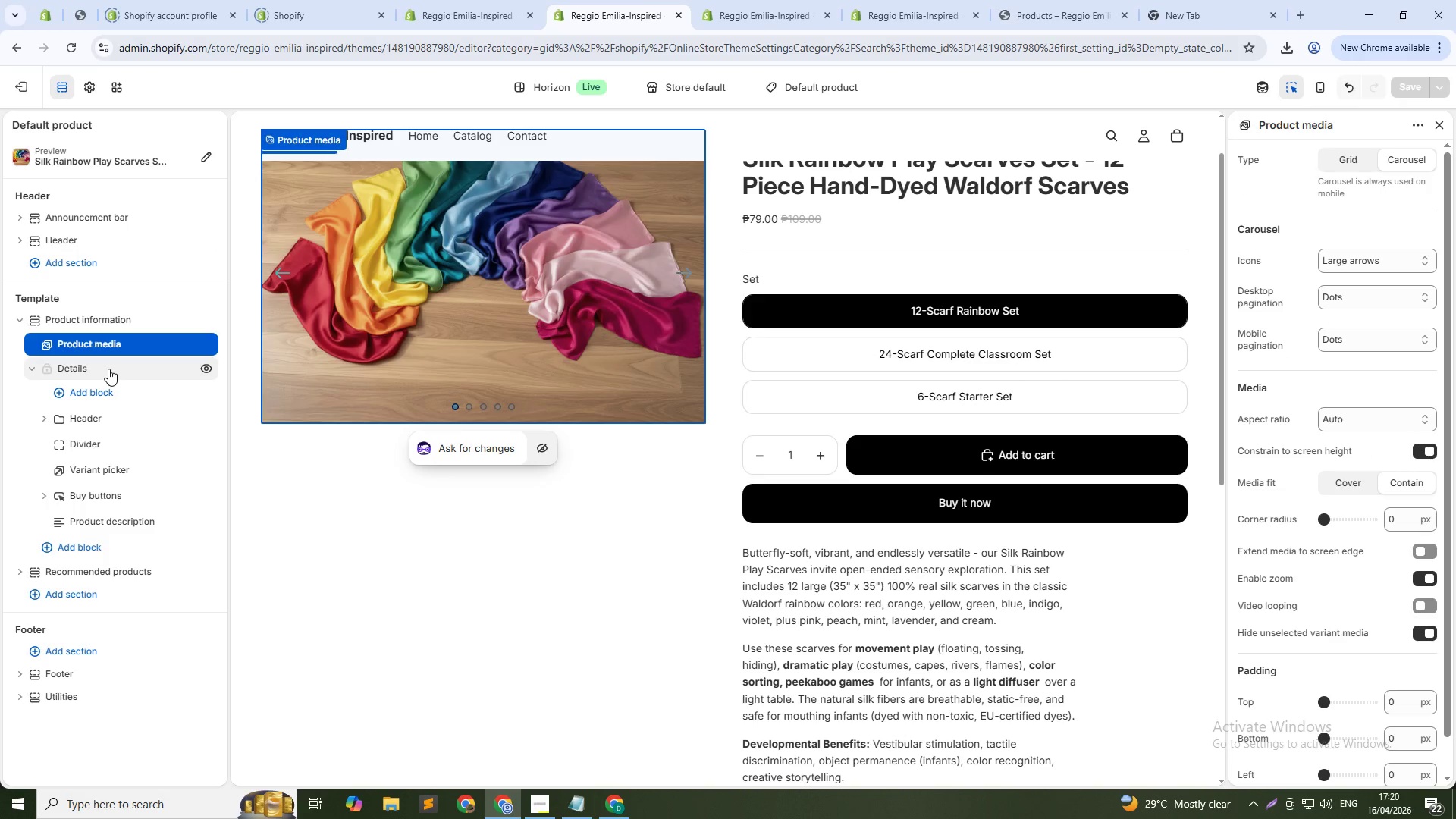 
left_click([92, 318])
 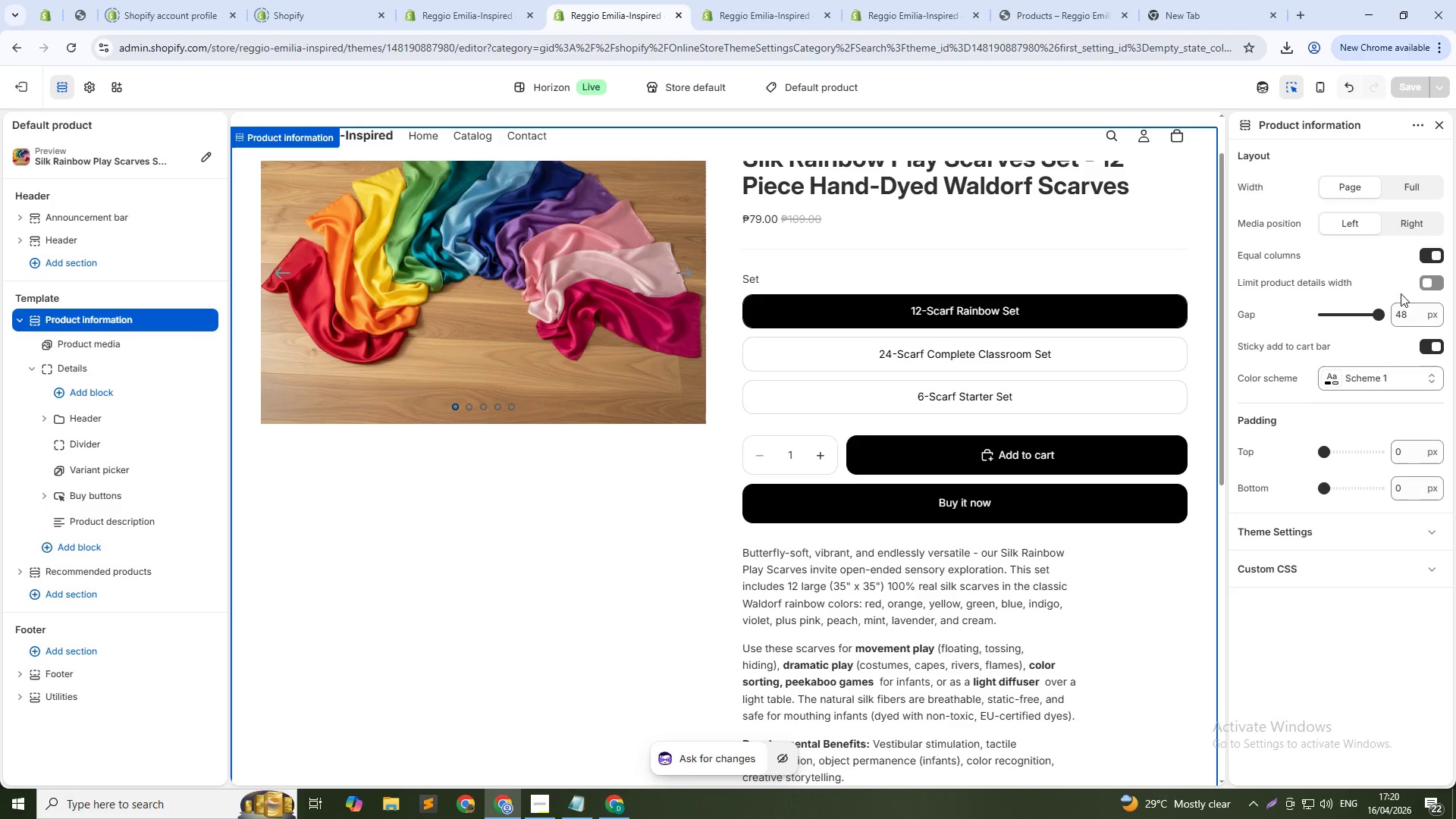 
left_click([1432, 284])
 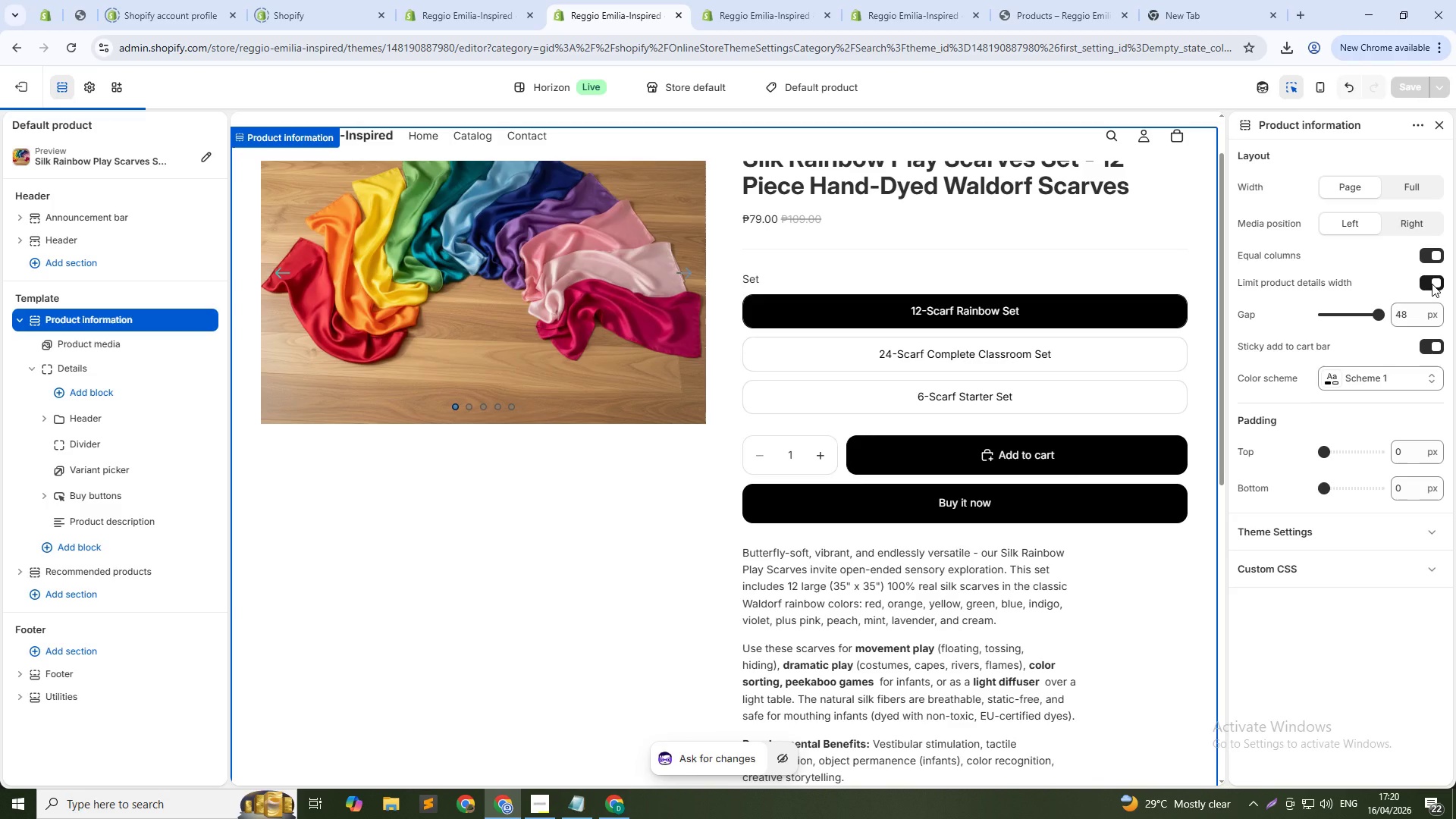 
left_click([1432, 284])
 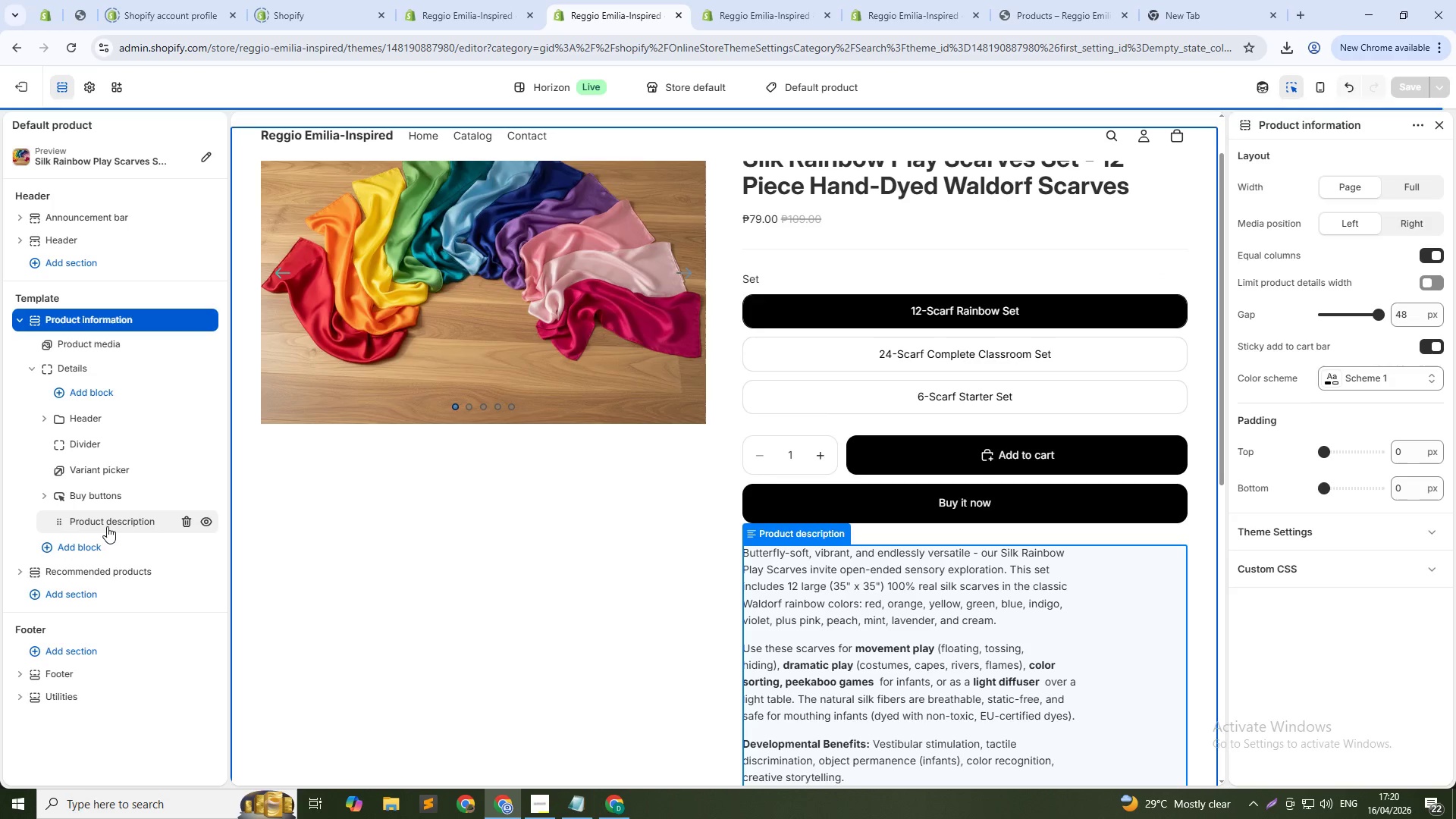 
left_click([103, 525])
 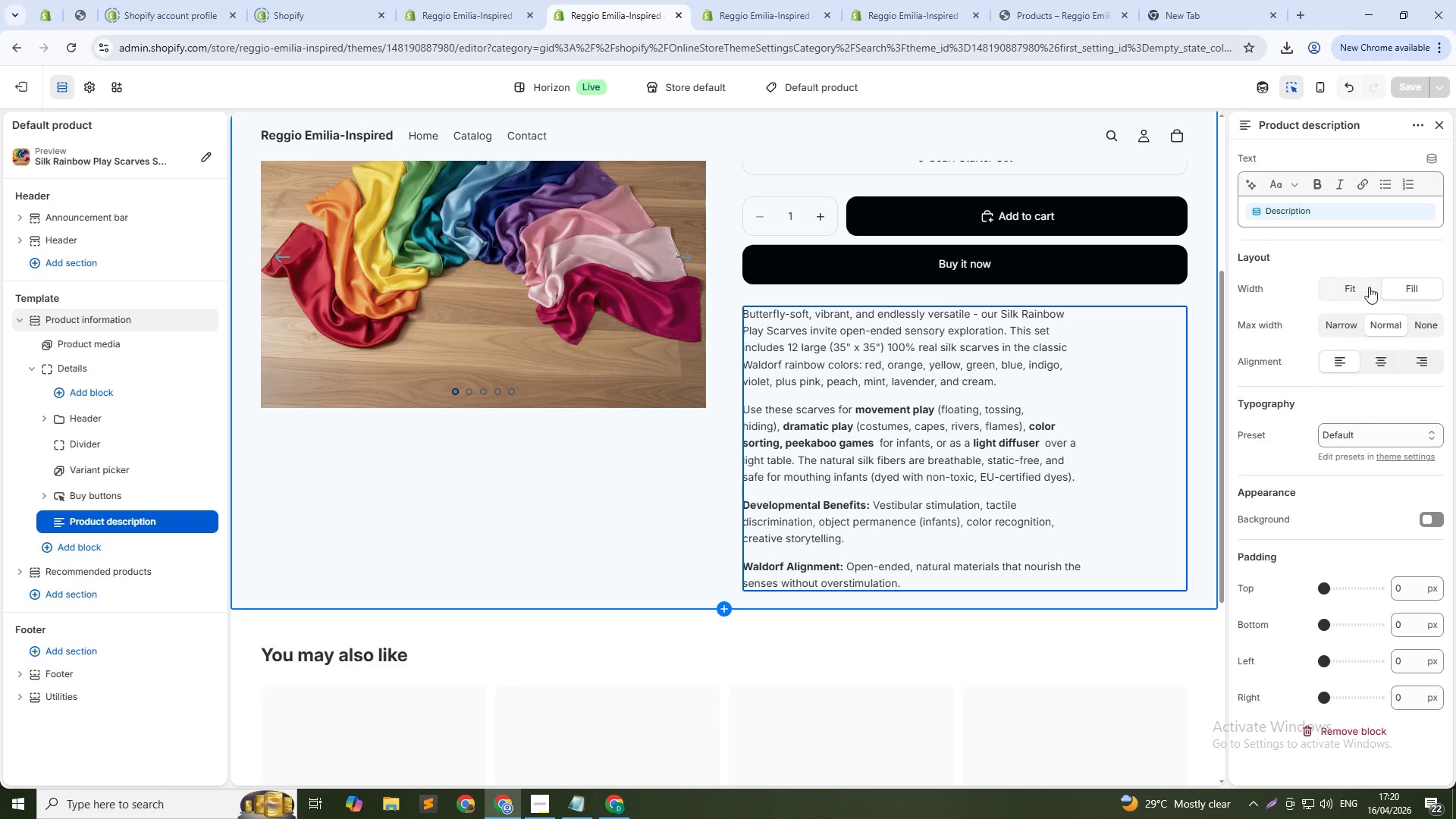 
left_click([1351, 281])
 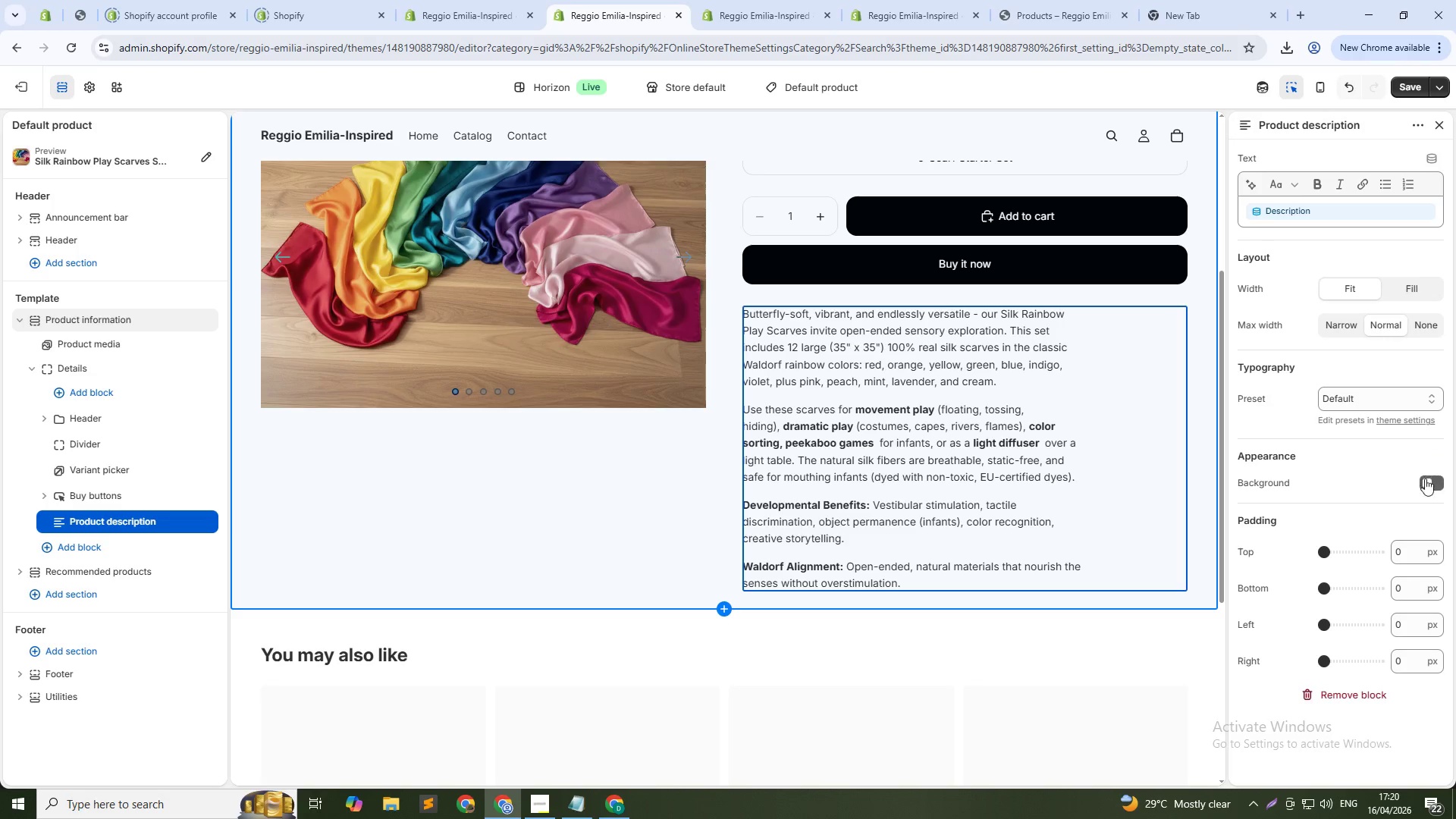 
left_click([1430, 483])
 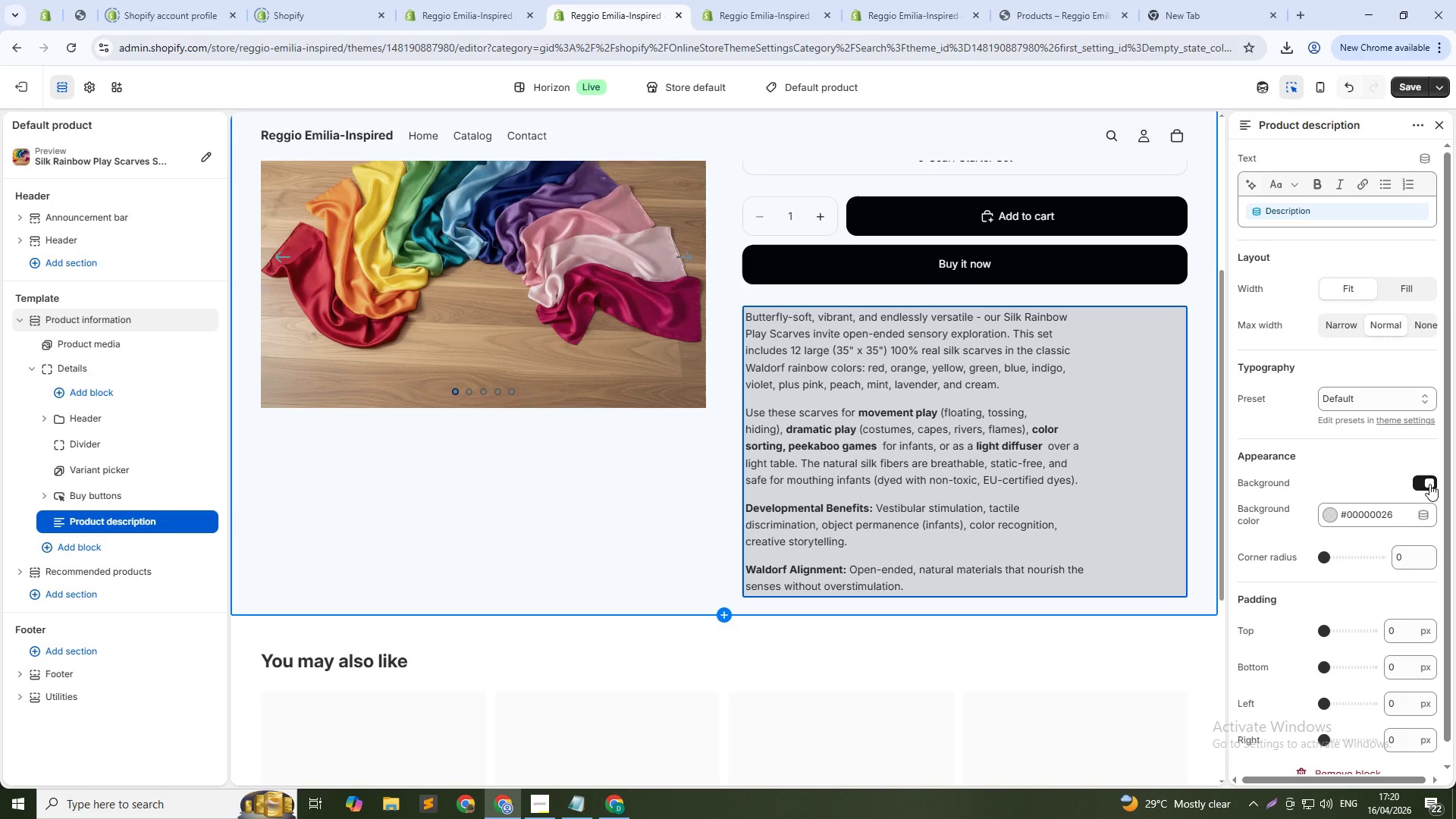 
left_click([1426, 481])
 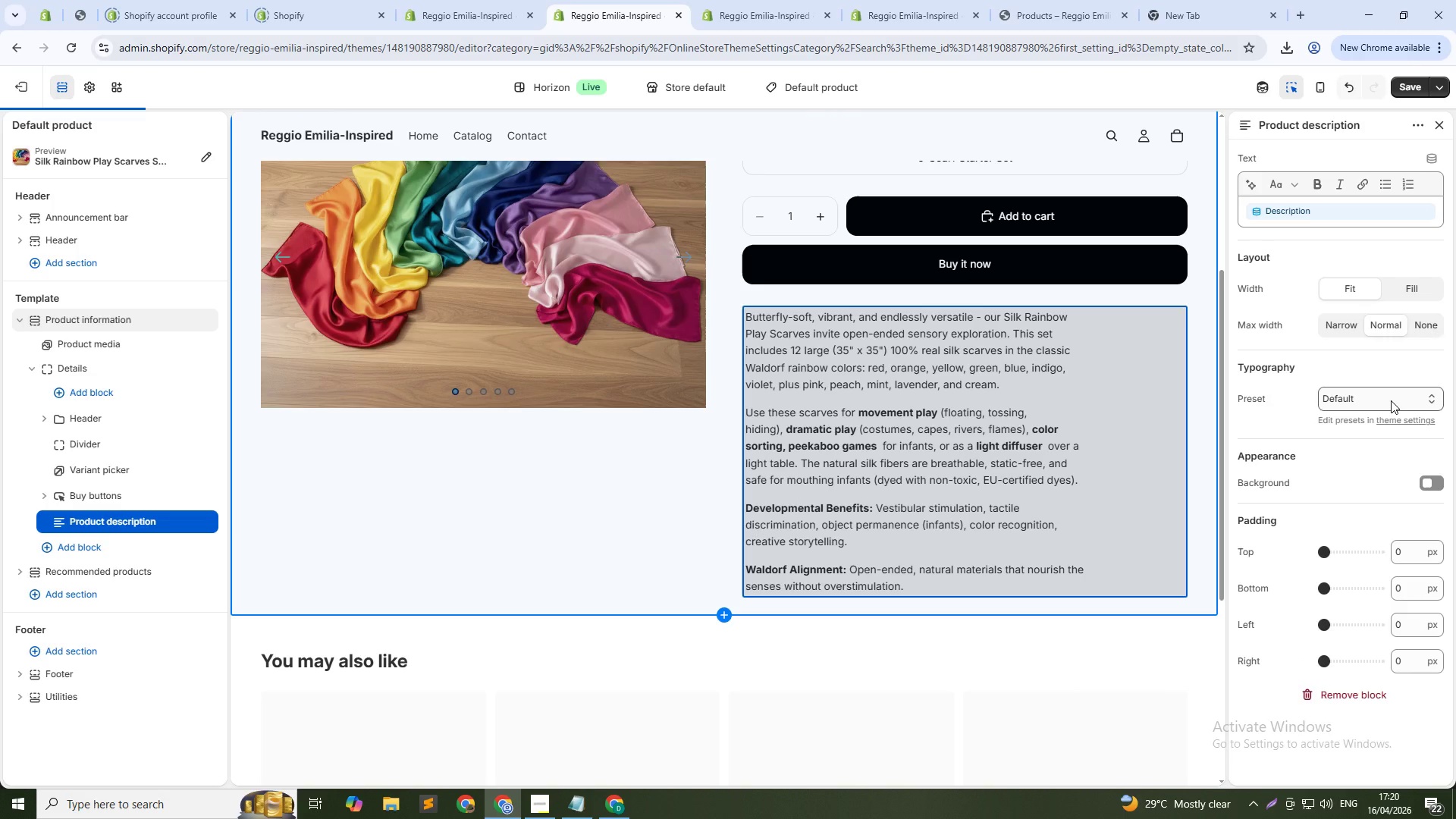 
left_click([1391, 400])
 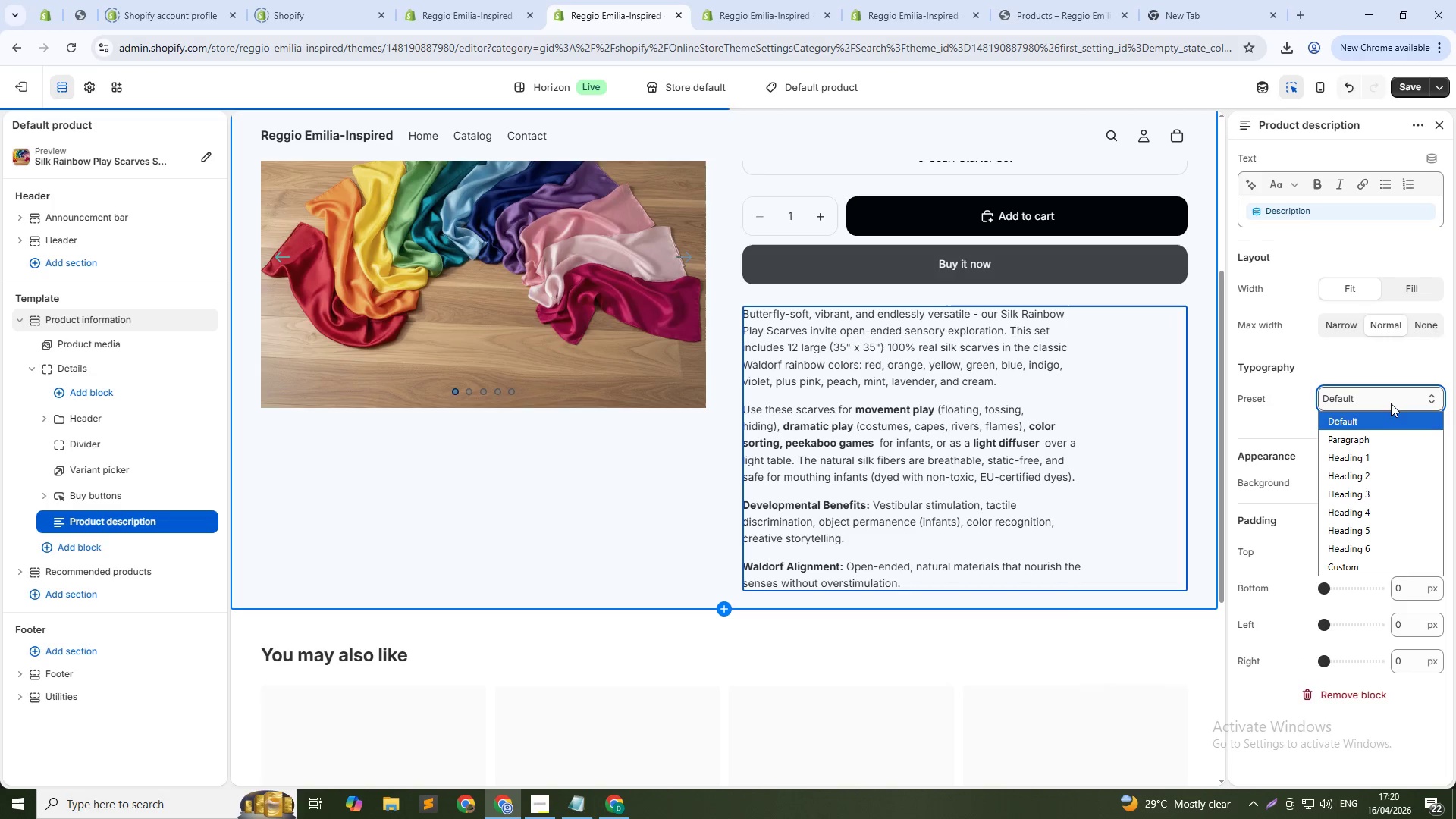 
left_click([1391, 403])
 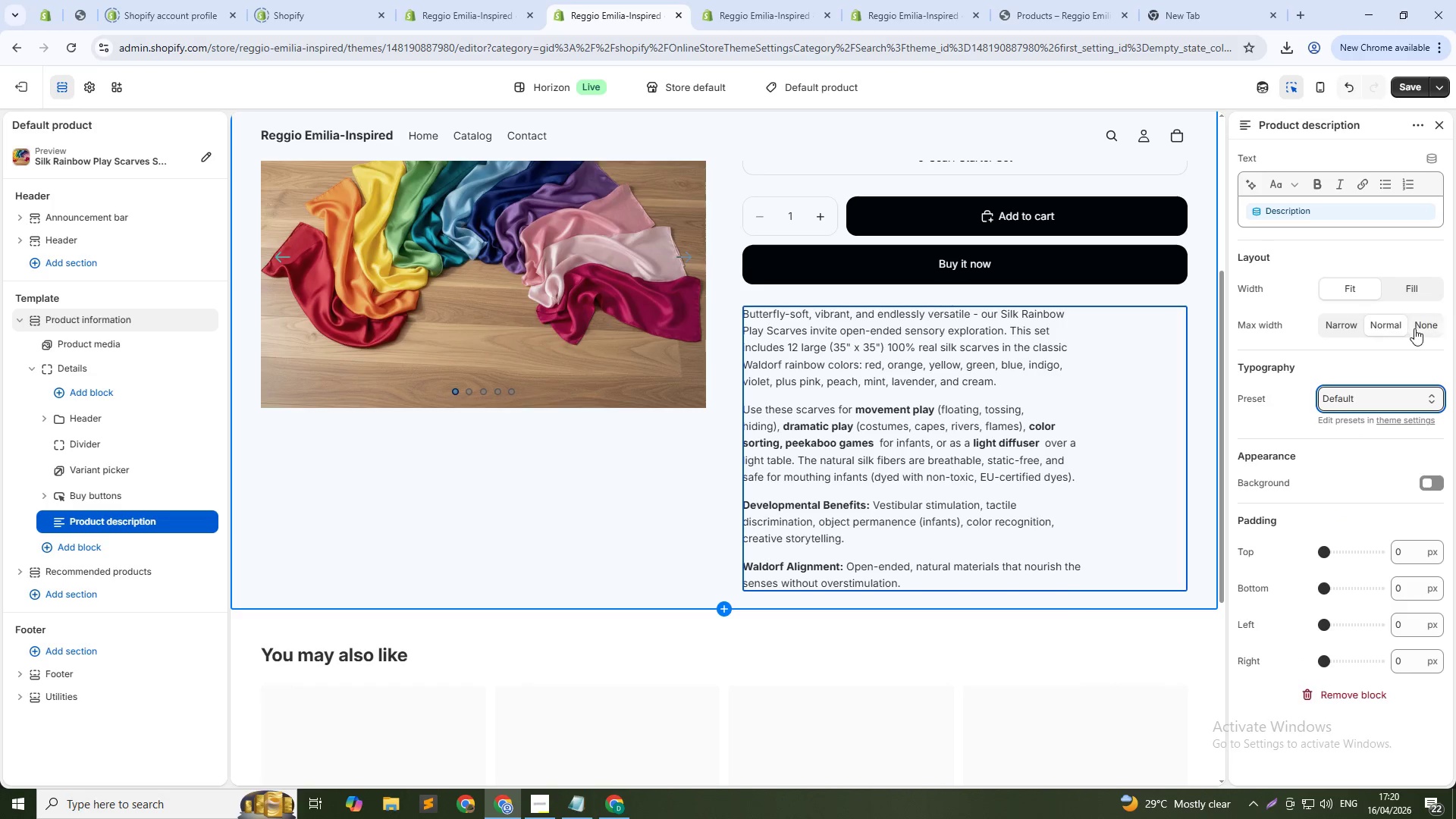 
left_click([1424, 328])
 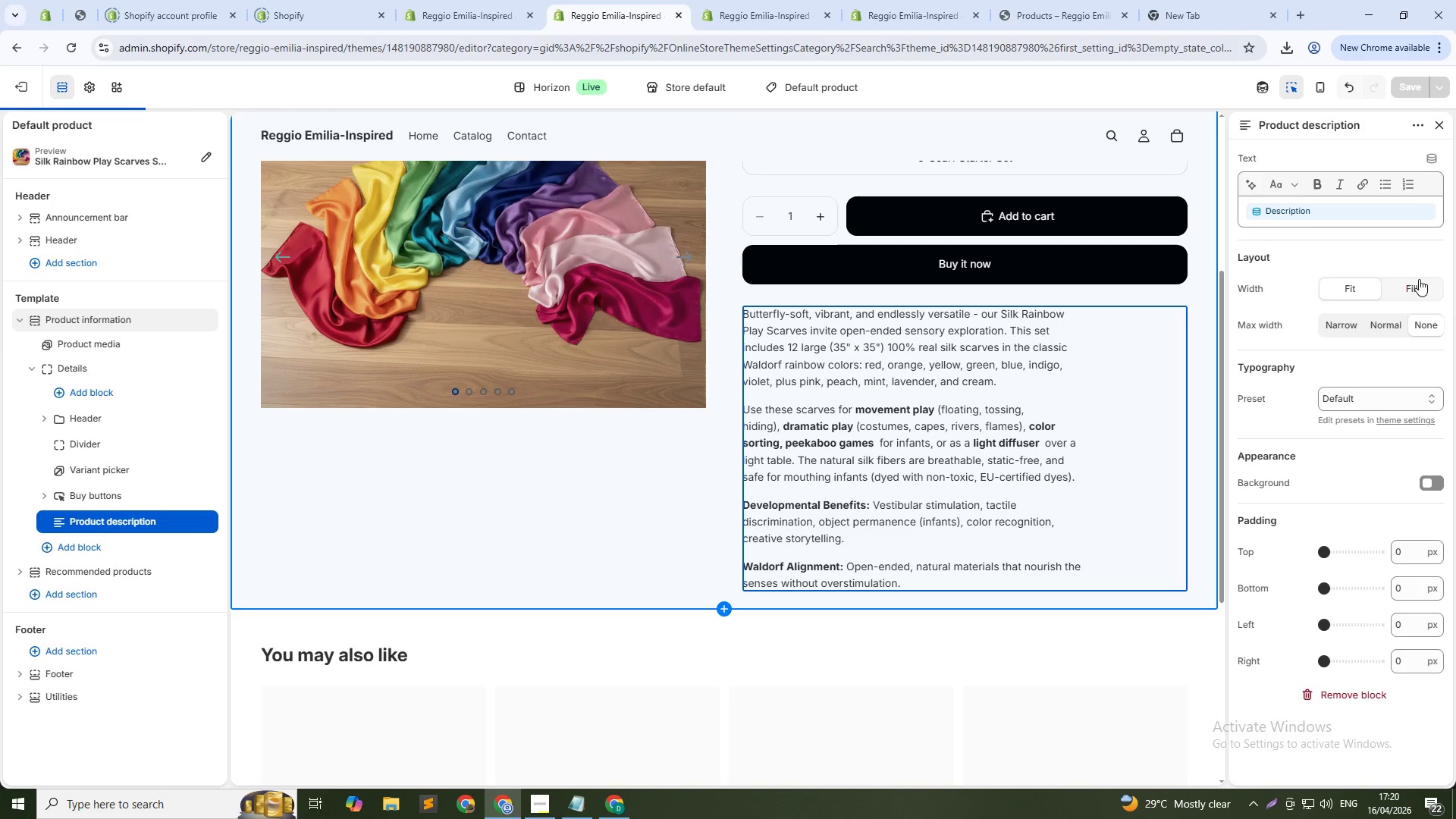 
left_click([1420, 287])
 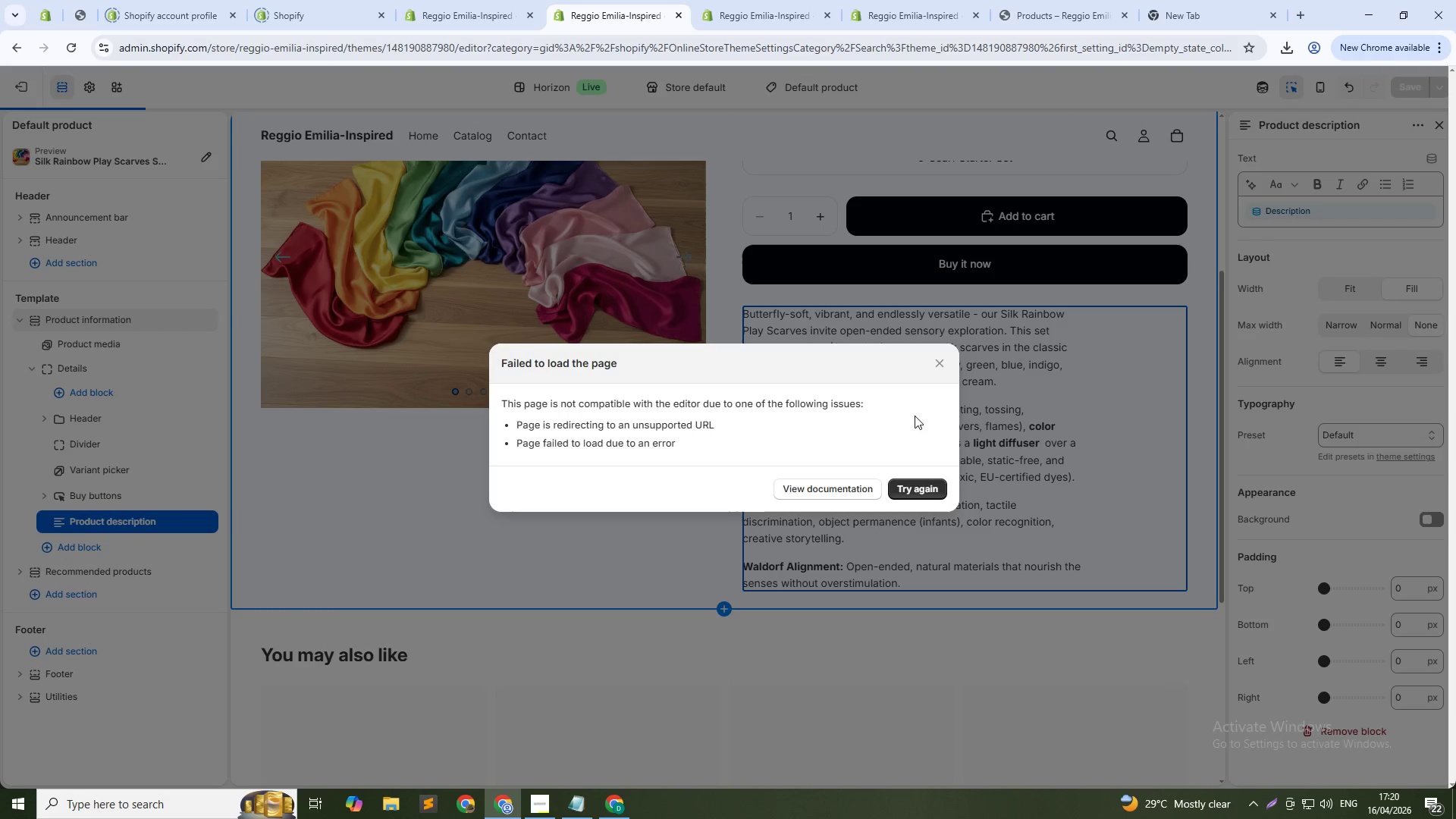 
wait(6.45)
 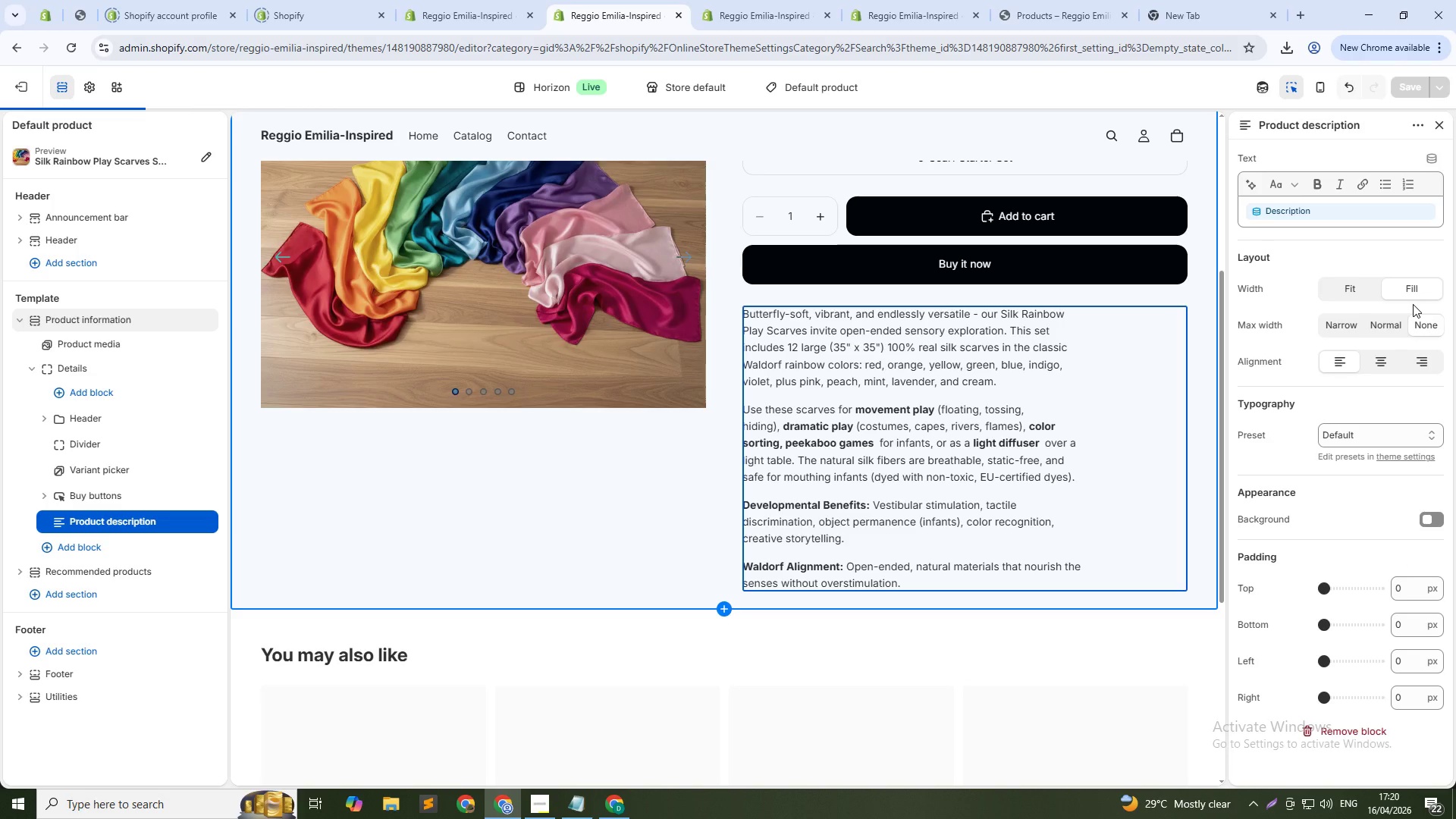 
left_click([921, 492])
 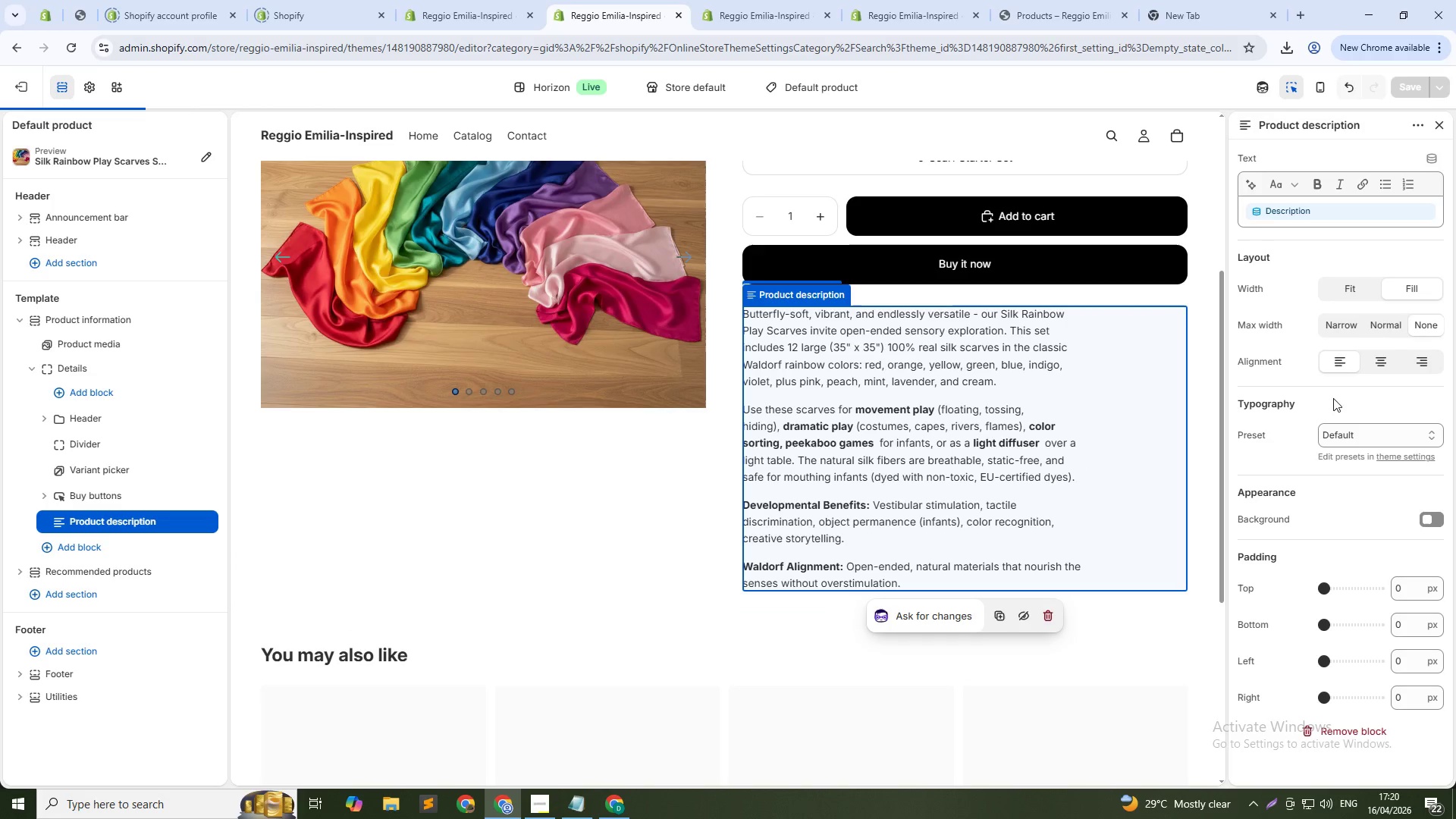 
left_click([1346, 290])
 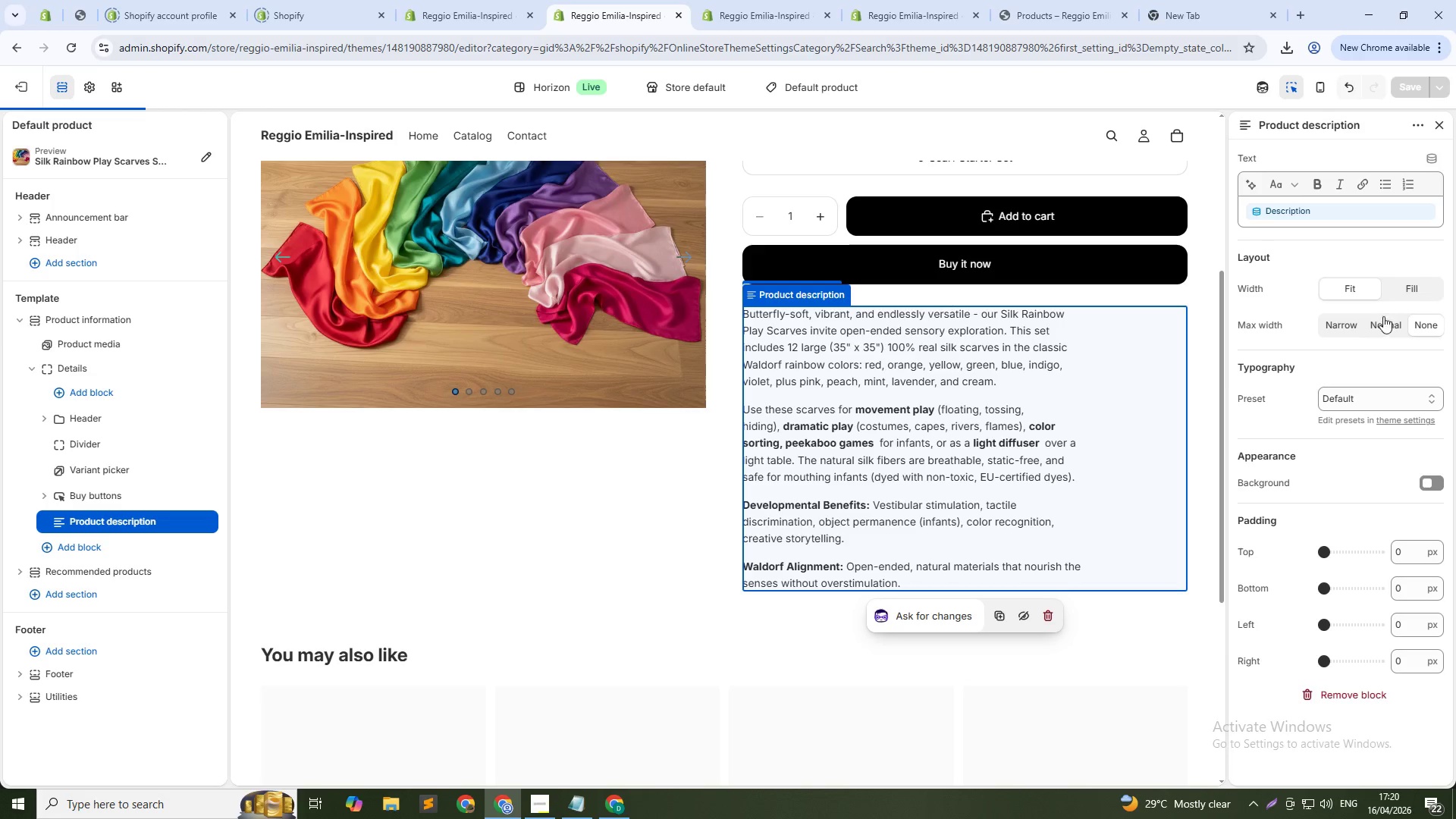 
left_click([1386, 325])
 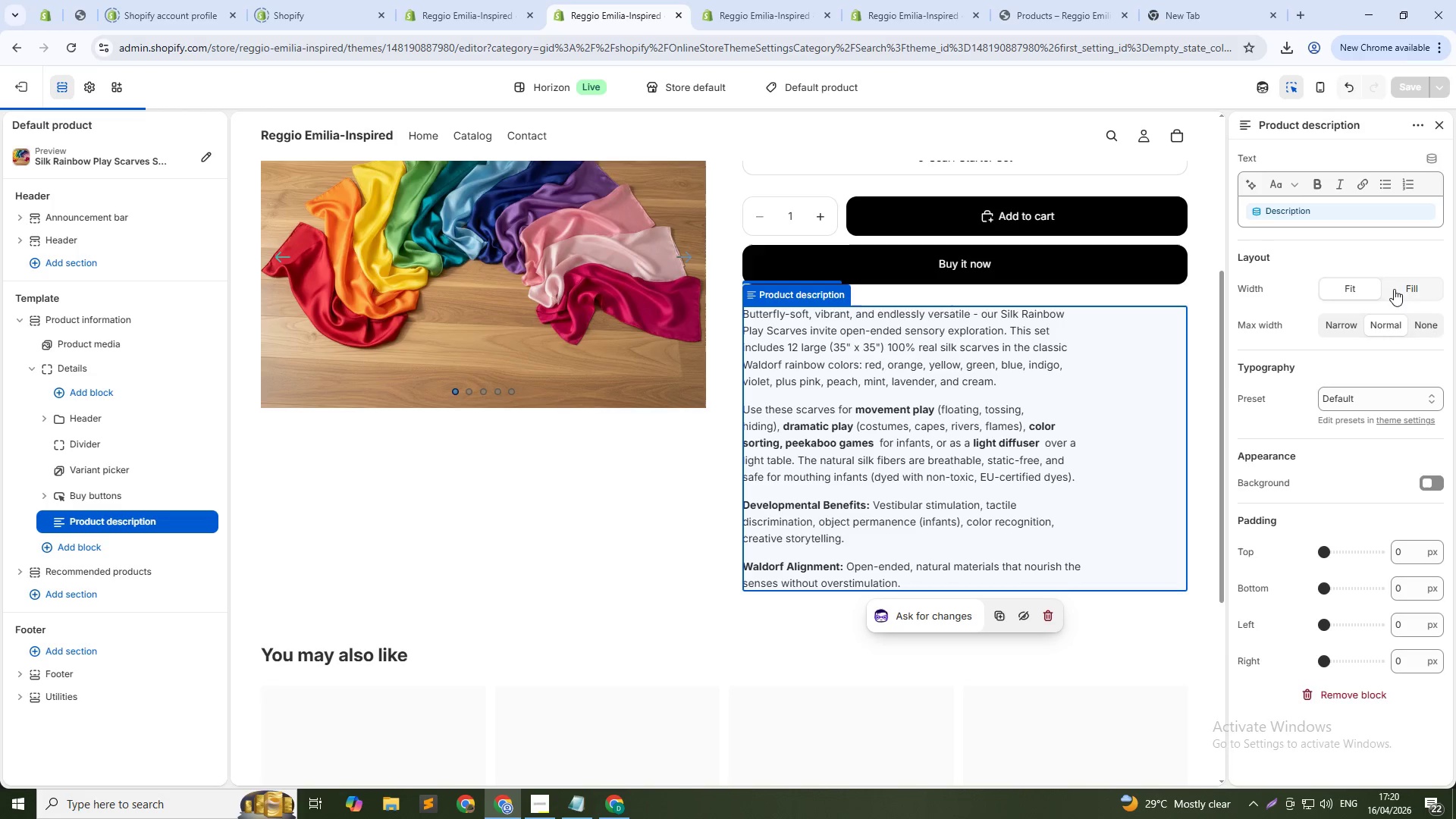 
left_click([1405, 287])
 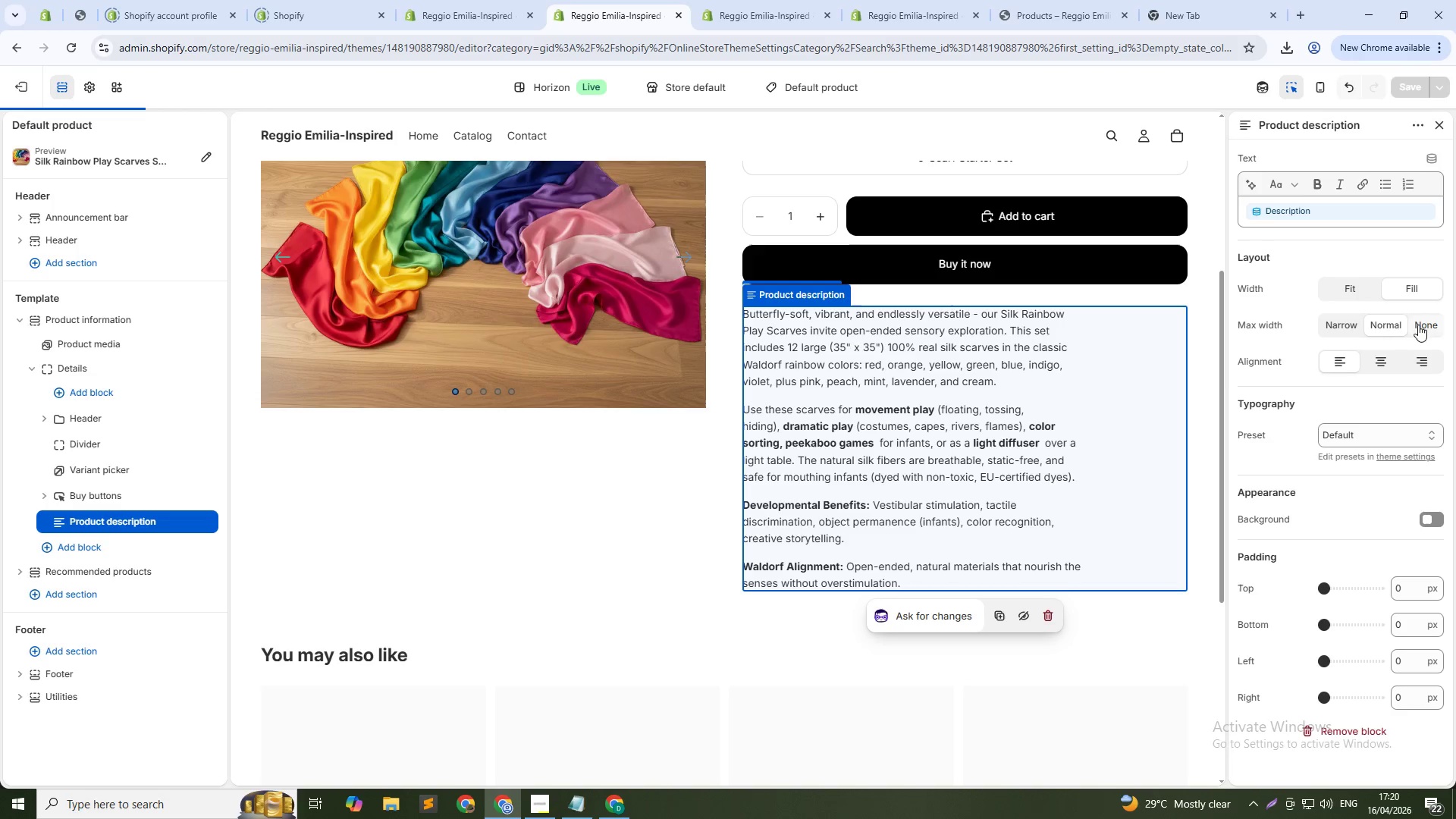 
left_click([1420, 326])
 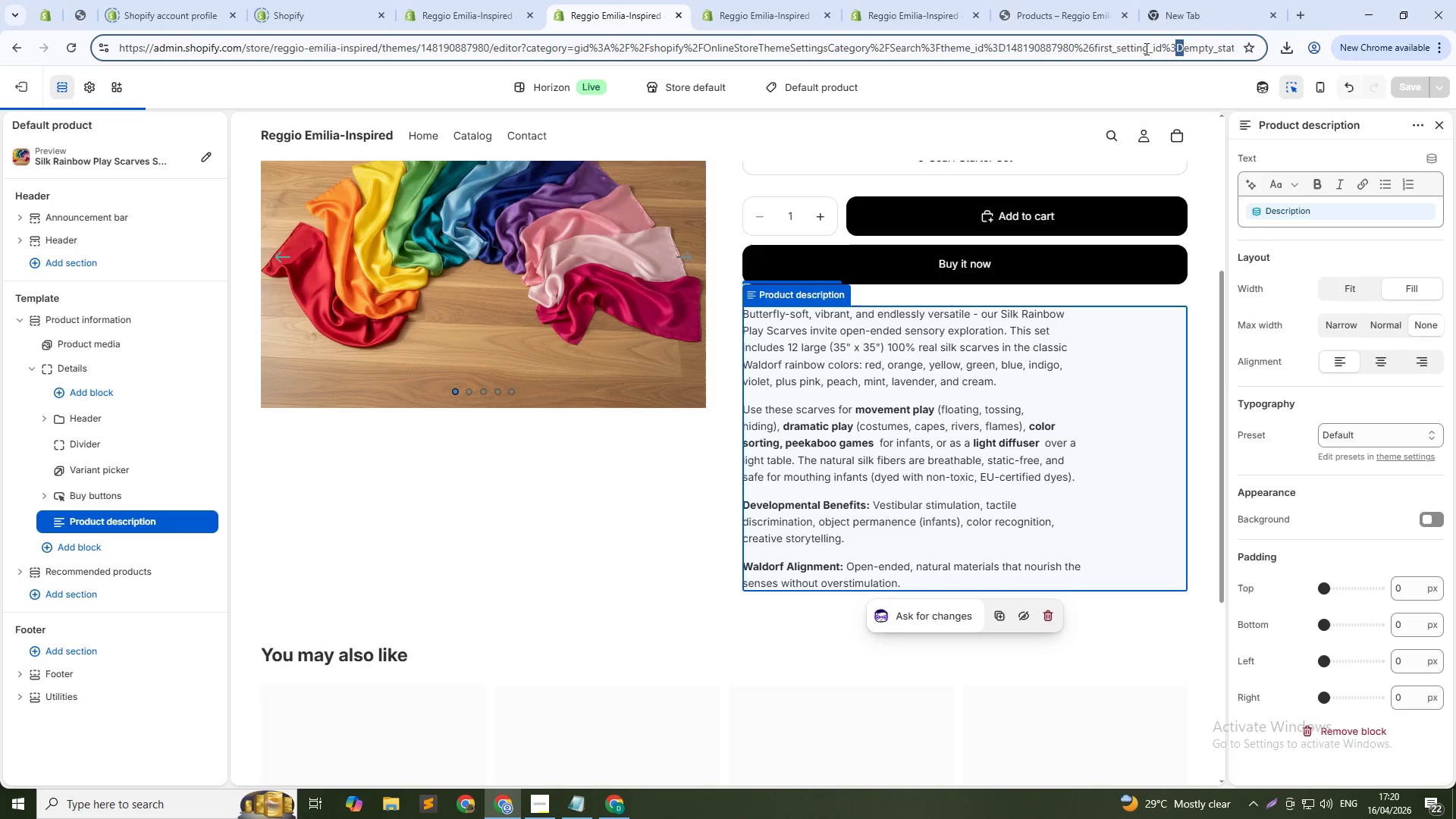 
key(NumpadEnter)
 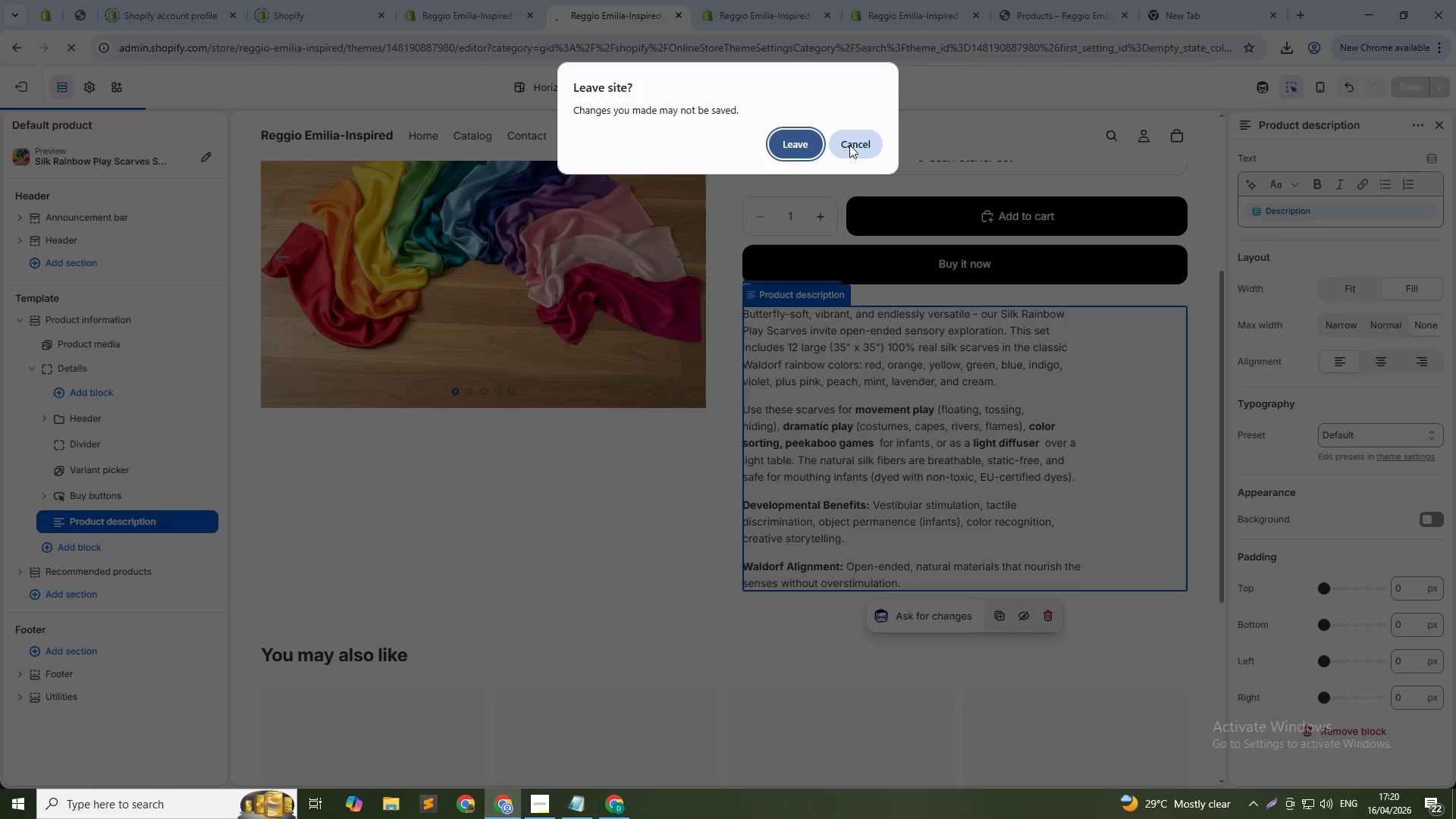 
left_click([852, 145])
 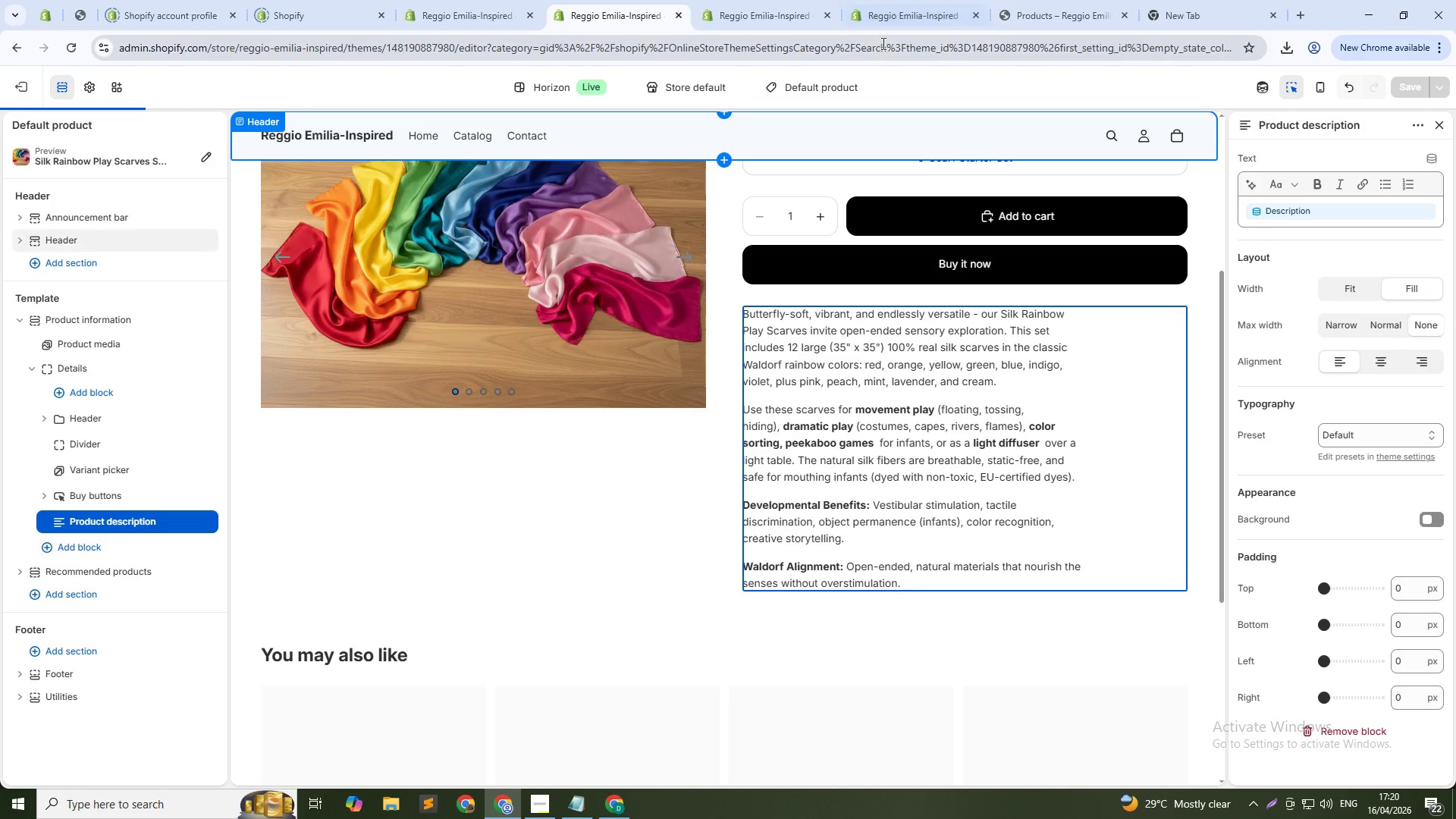 
left_click([882, 45])
 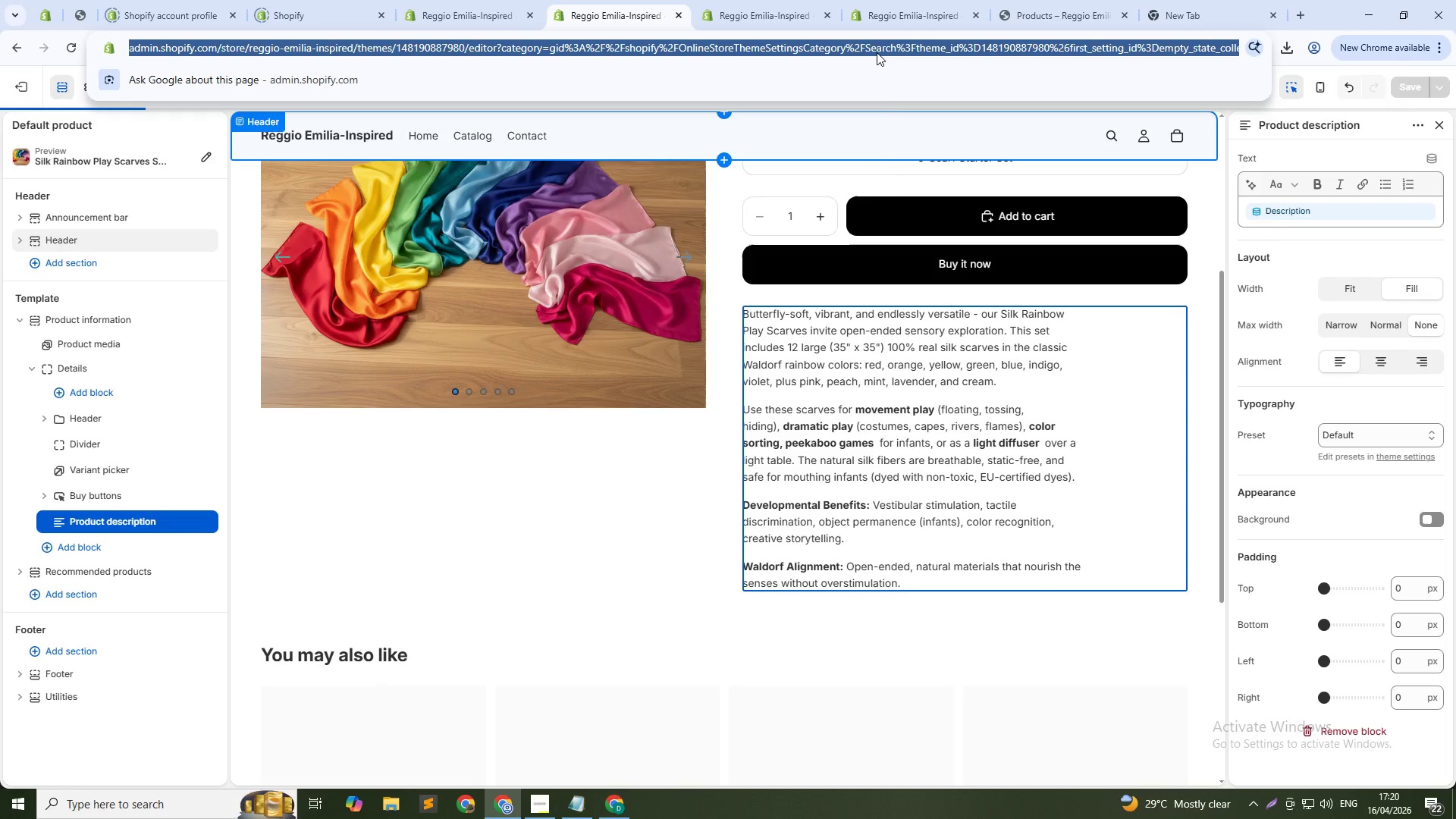 
key(NumpadEnter)
 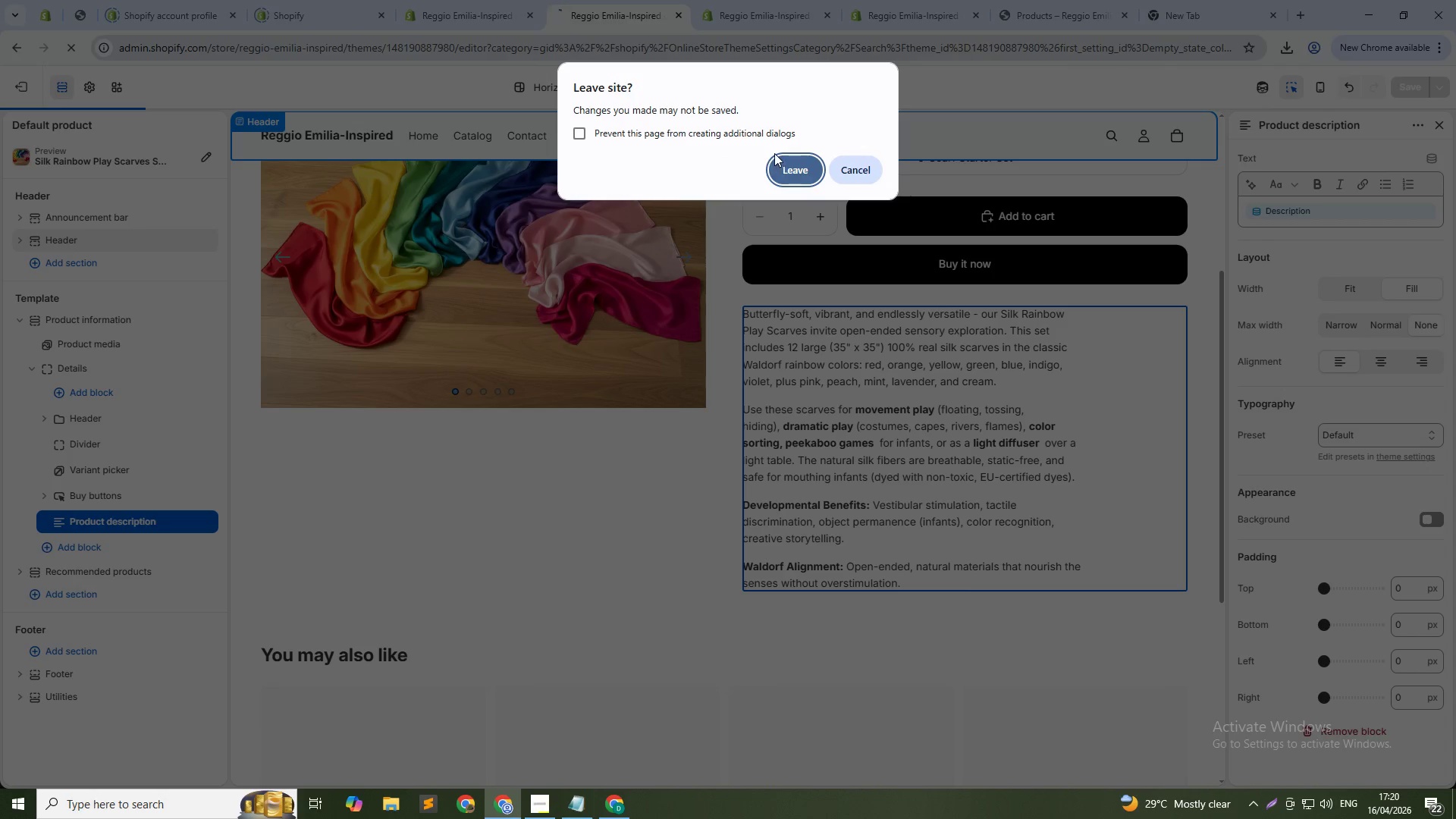 
left_click_drag(start_coordinate=[792, 169], to_coordinate=[786, 169])
 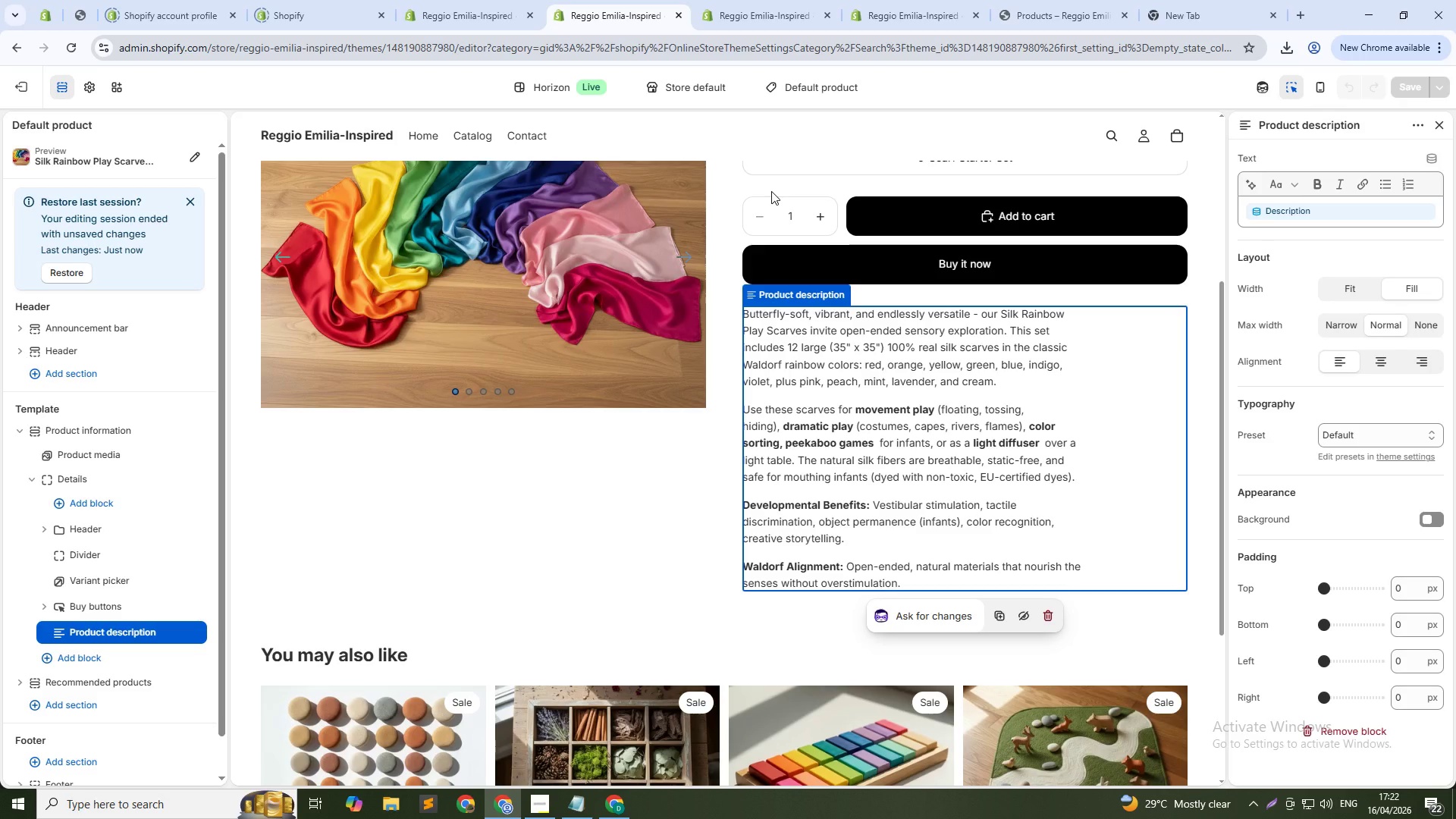 
wait(77.92)
 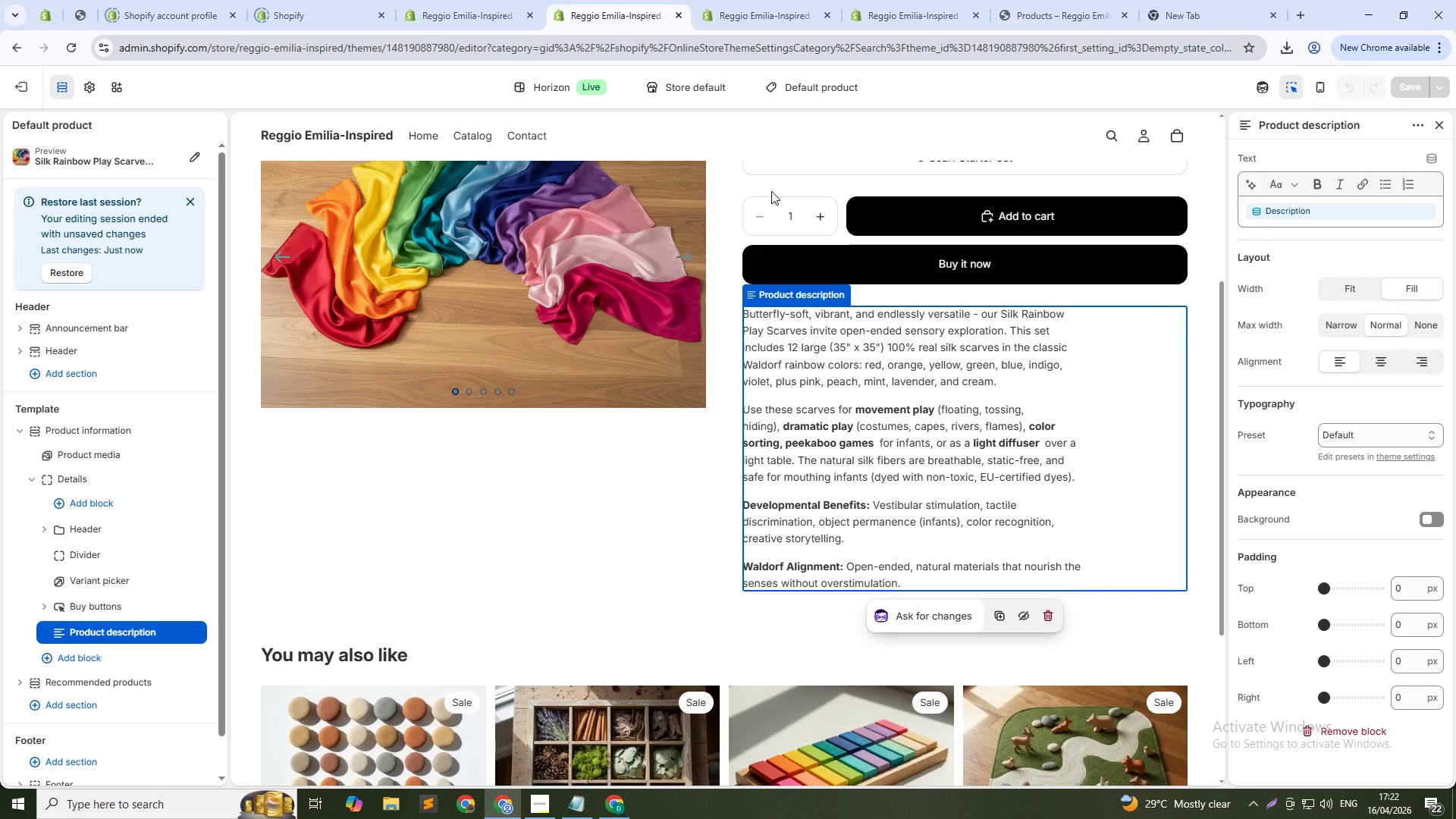 
left_click([1425, 322])
 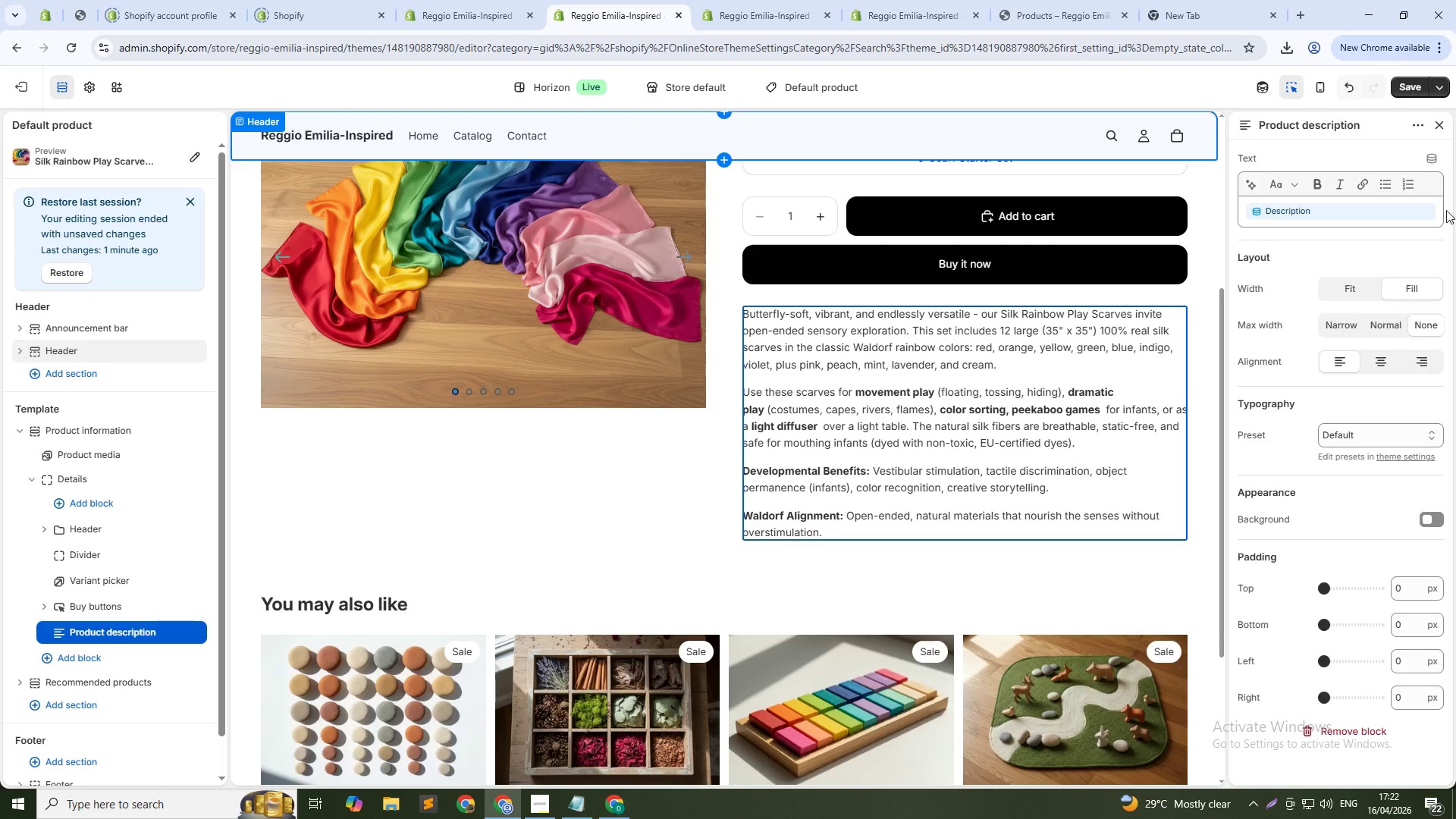 
left_click([1413, 94])
 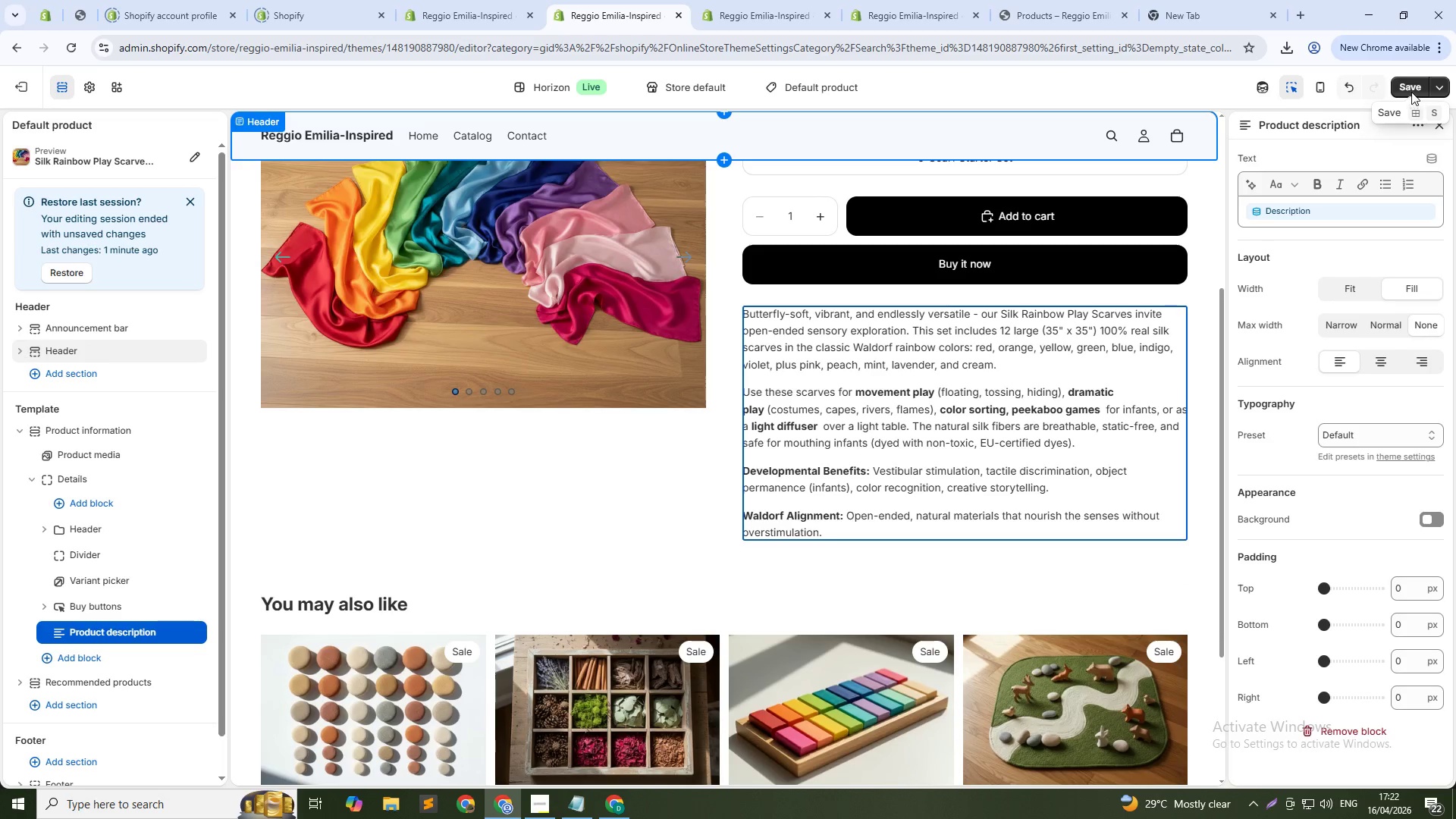 
left_click([1410, 88])
 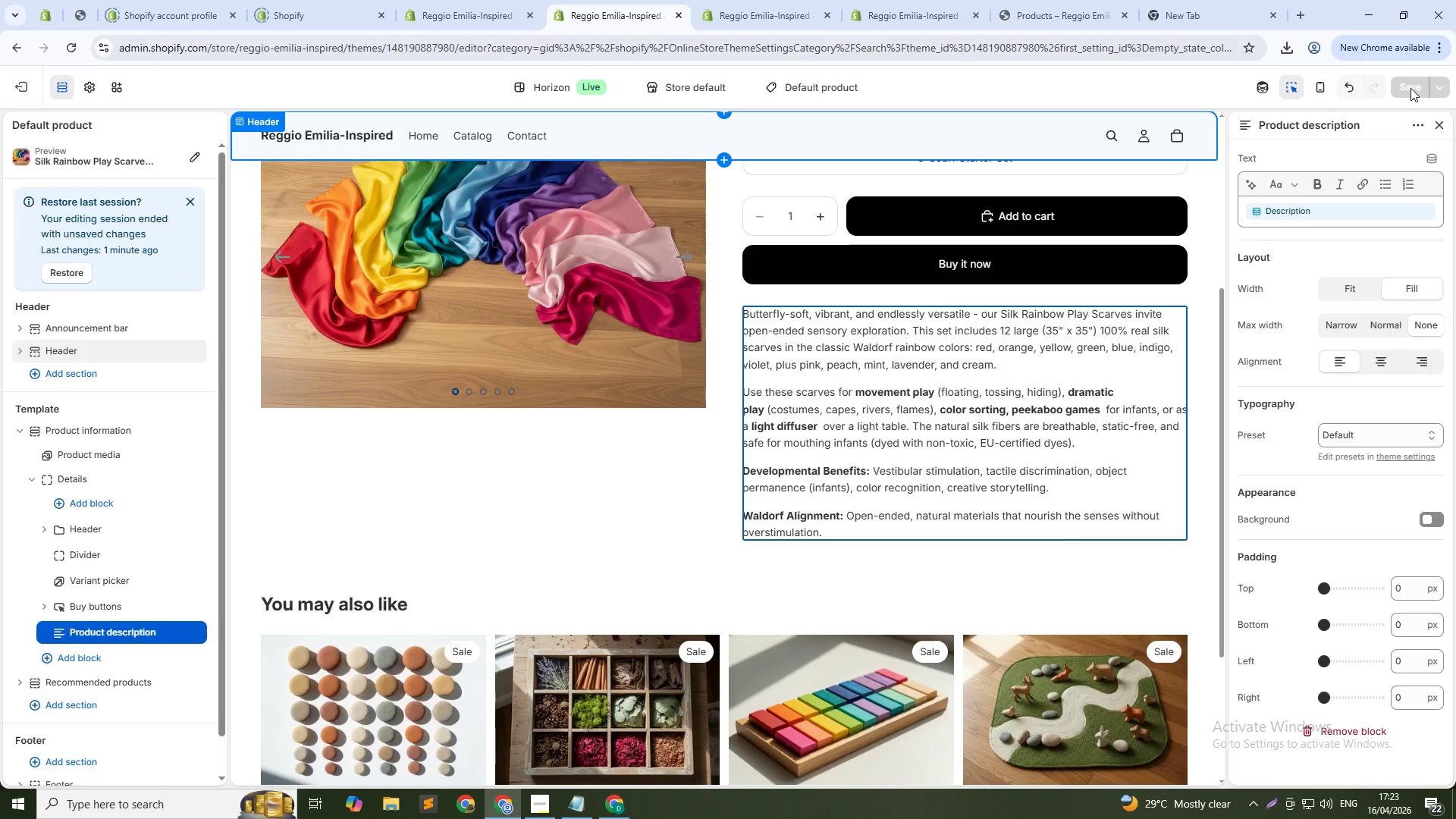 
wait(82.05)
 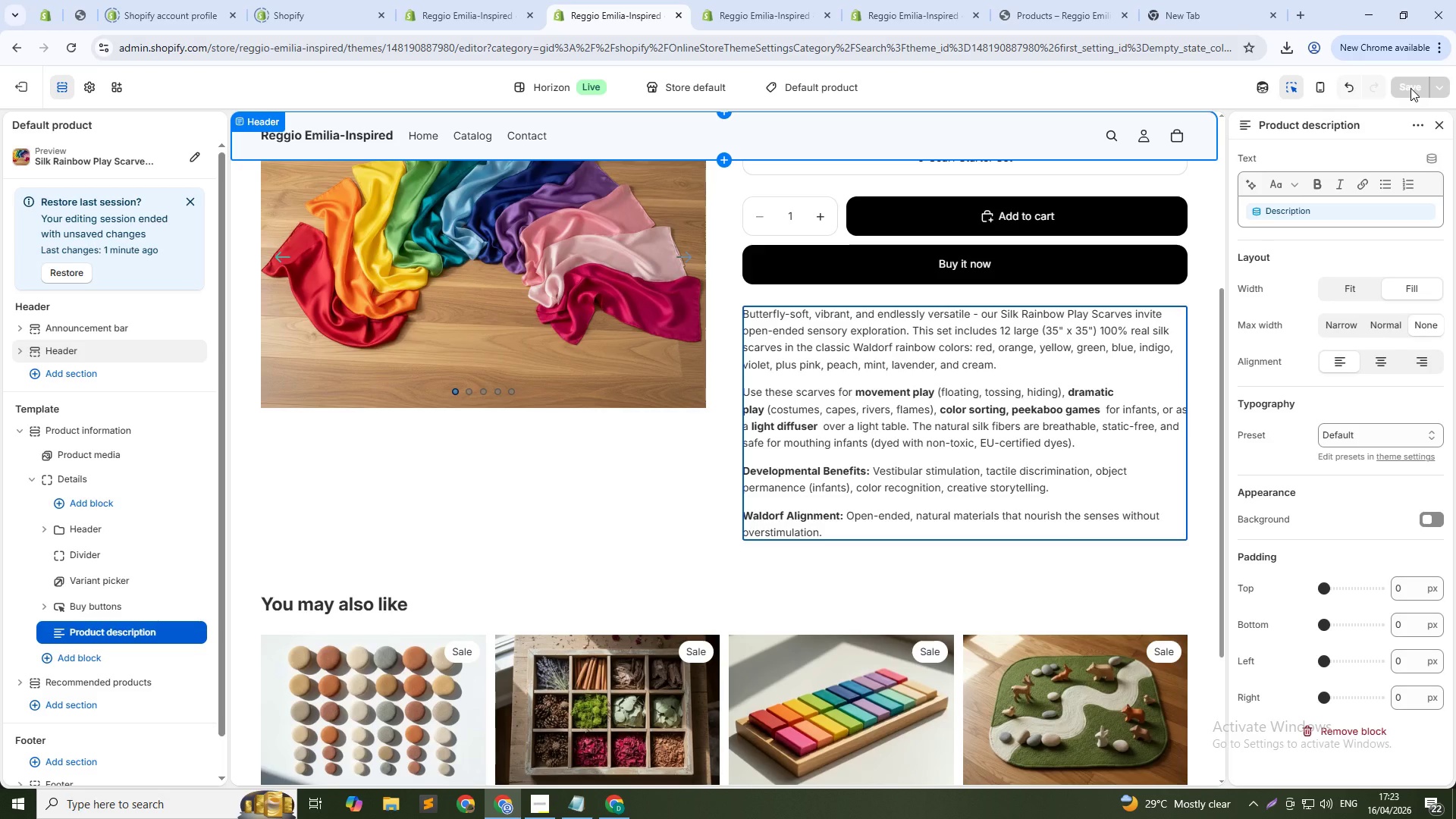 
mouse_move([1028, 16])
 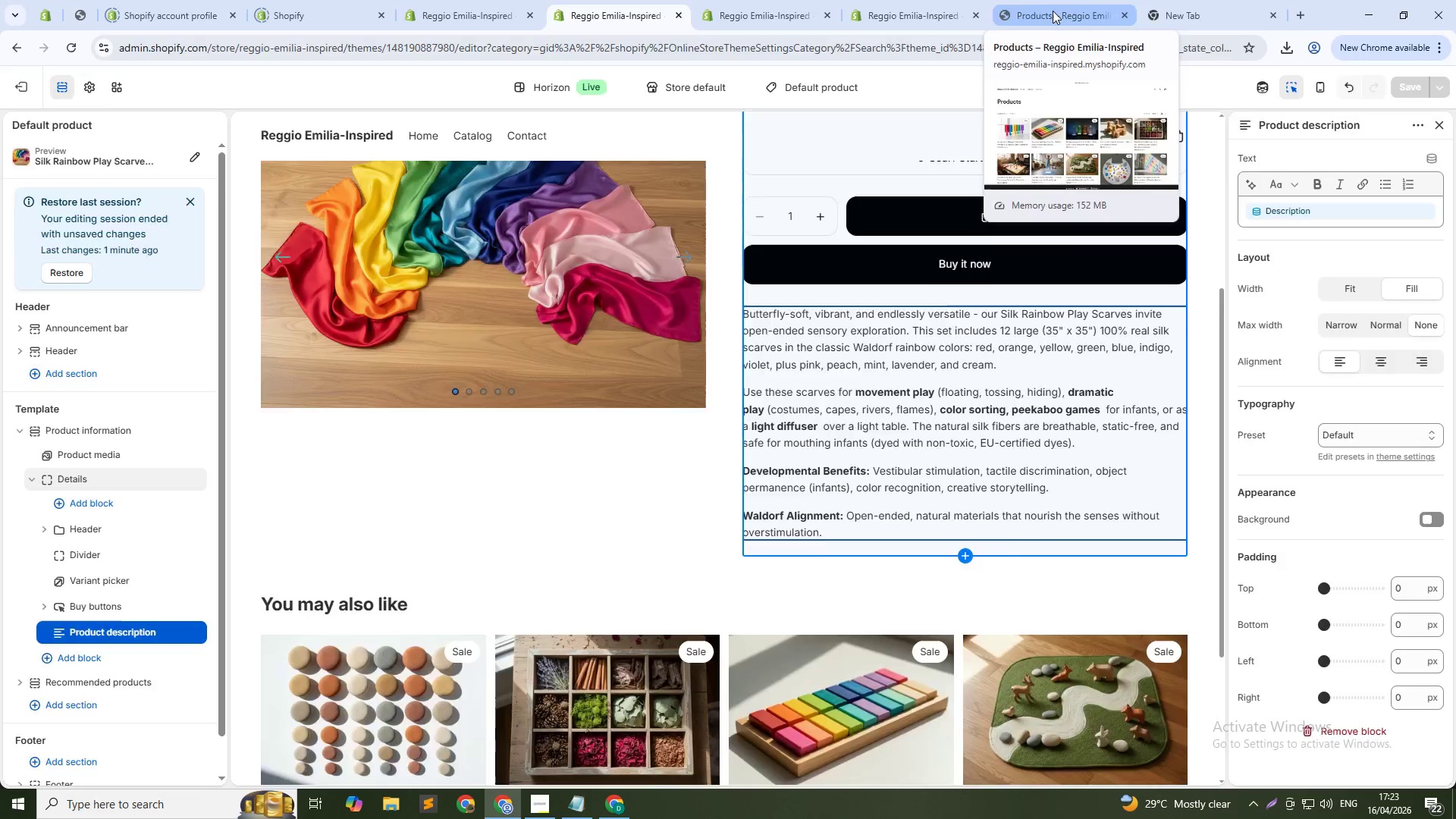 
left_click([1053, 11])
 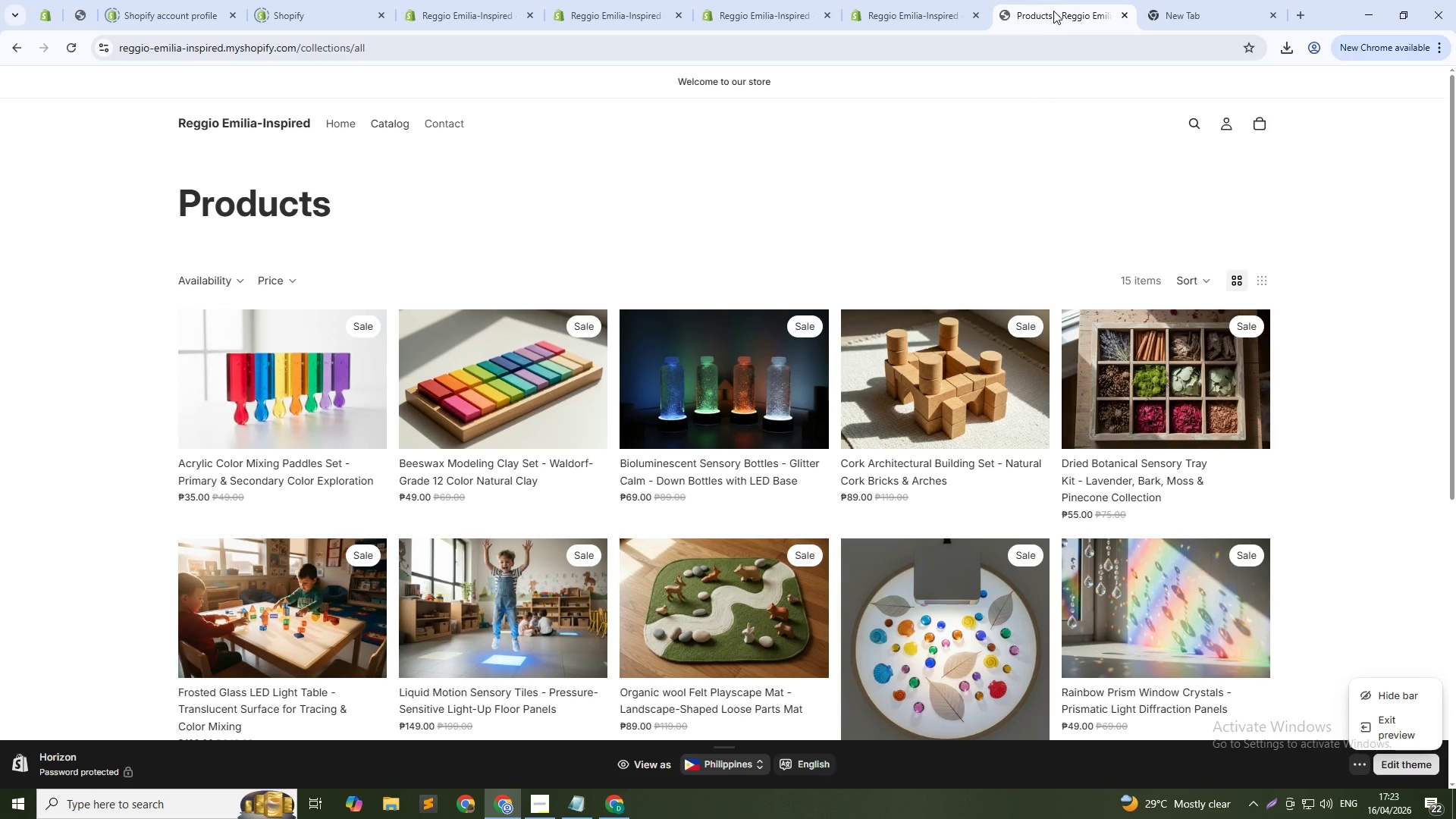 
hold_key(key=ControlLeft, duration=0.5)
 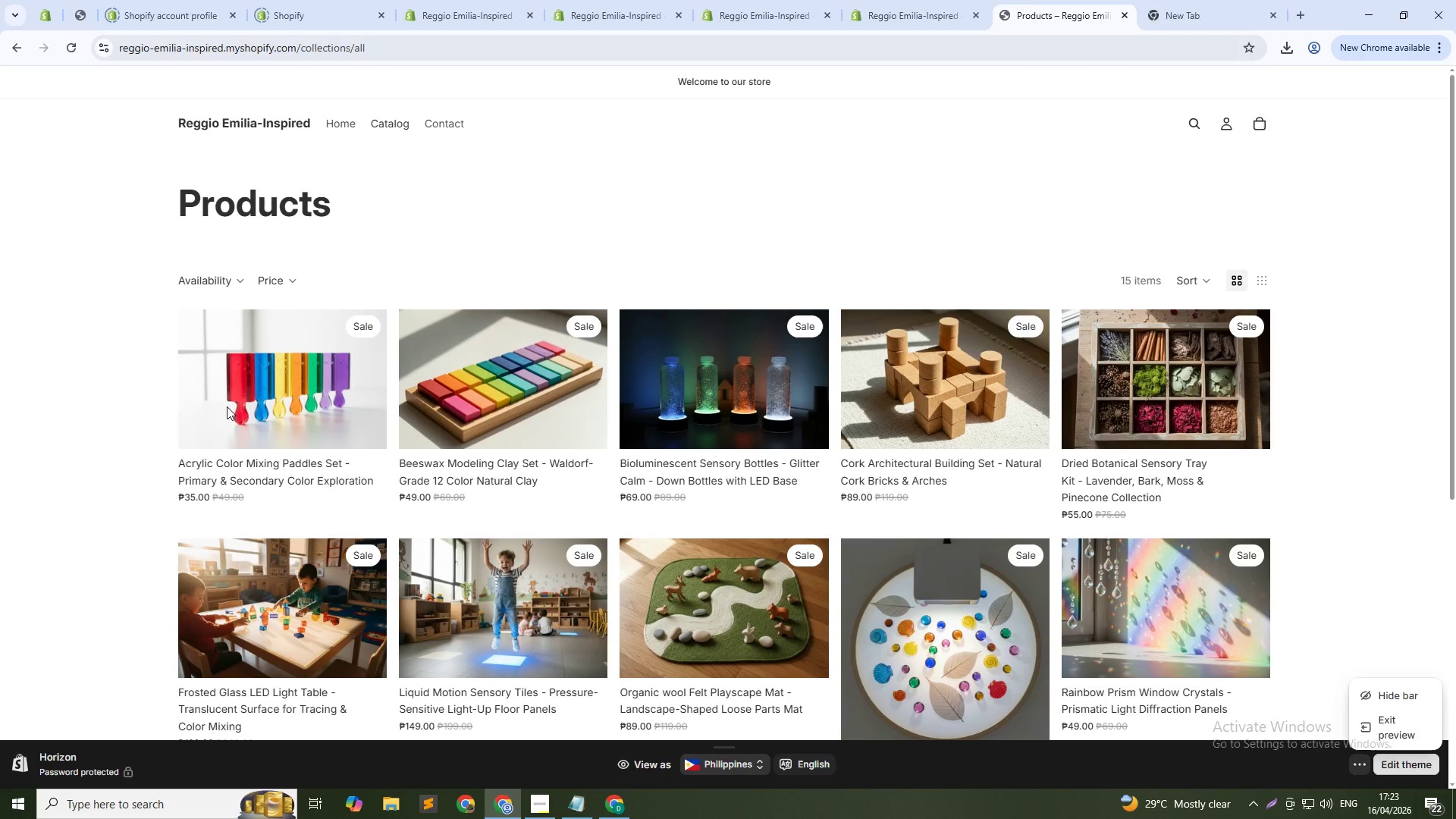 
hold_key(key=ShiftLeft, duration=0.33)
 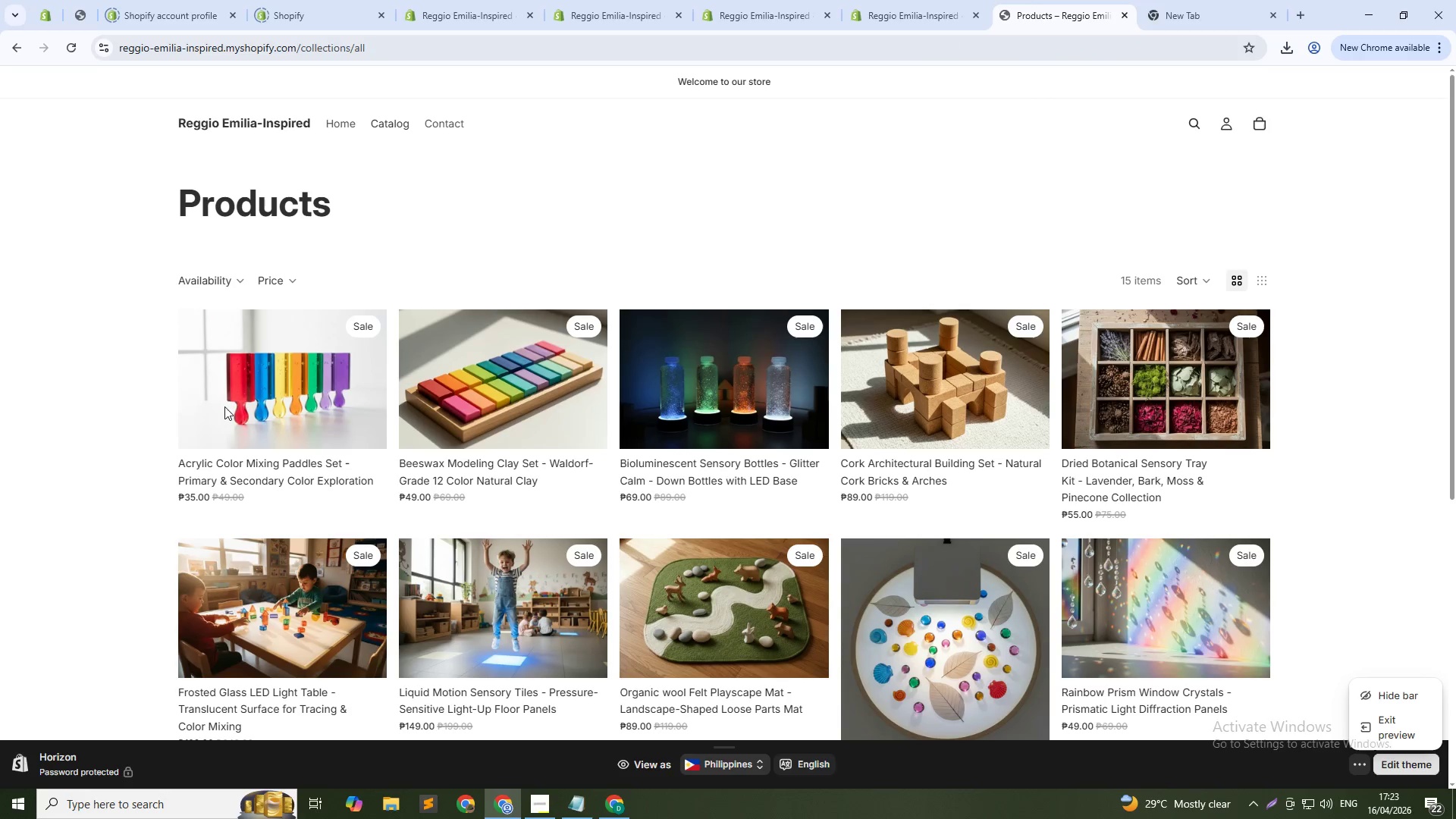 
left_click([227, 406])
 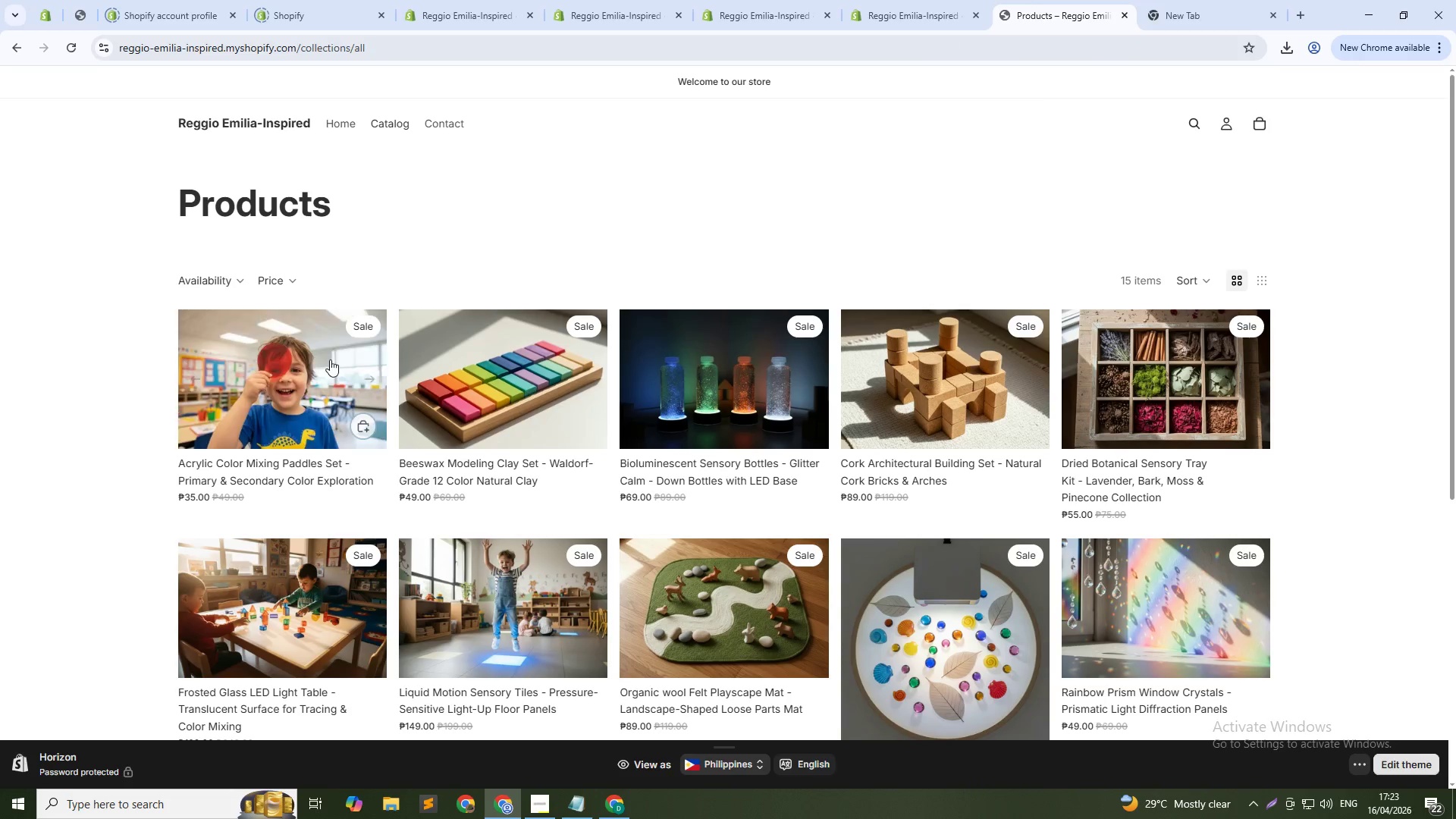 
mouse_move([340, 361])
 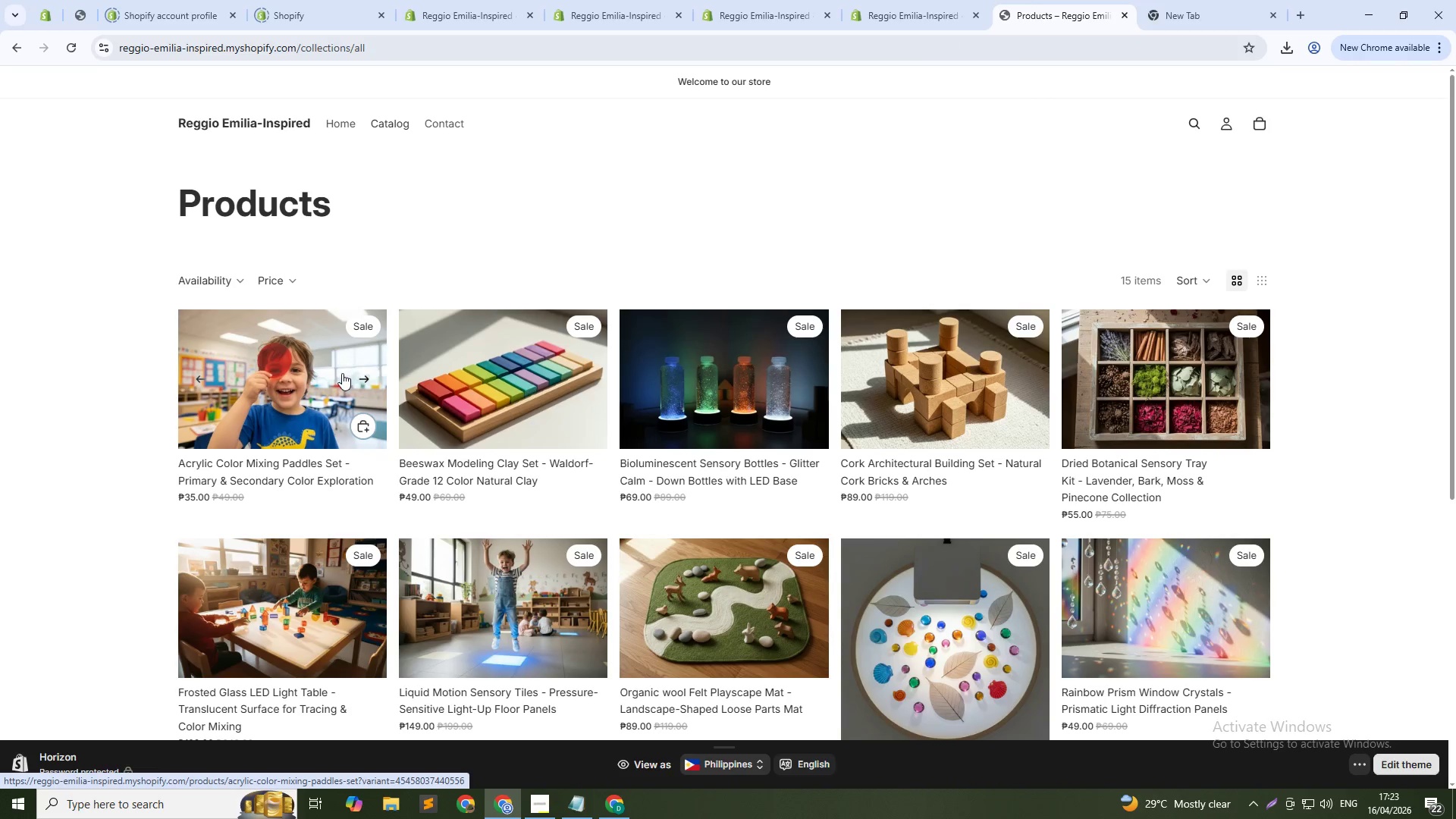 
left_click([342, 374])
 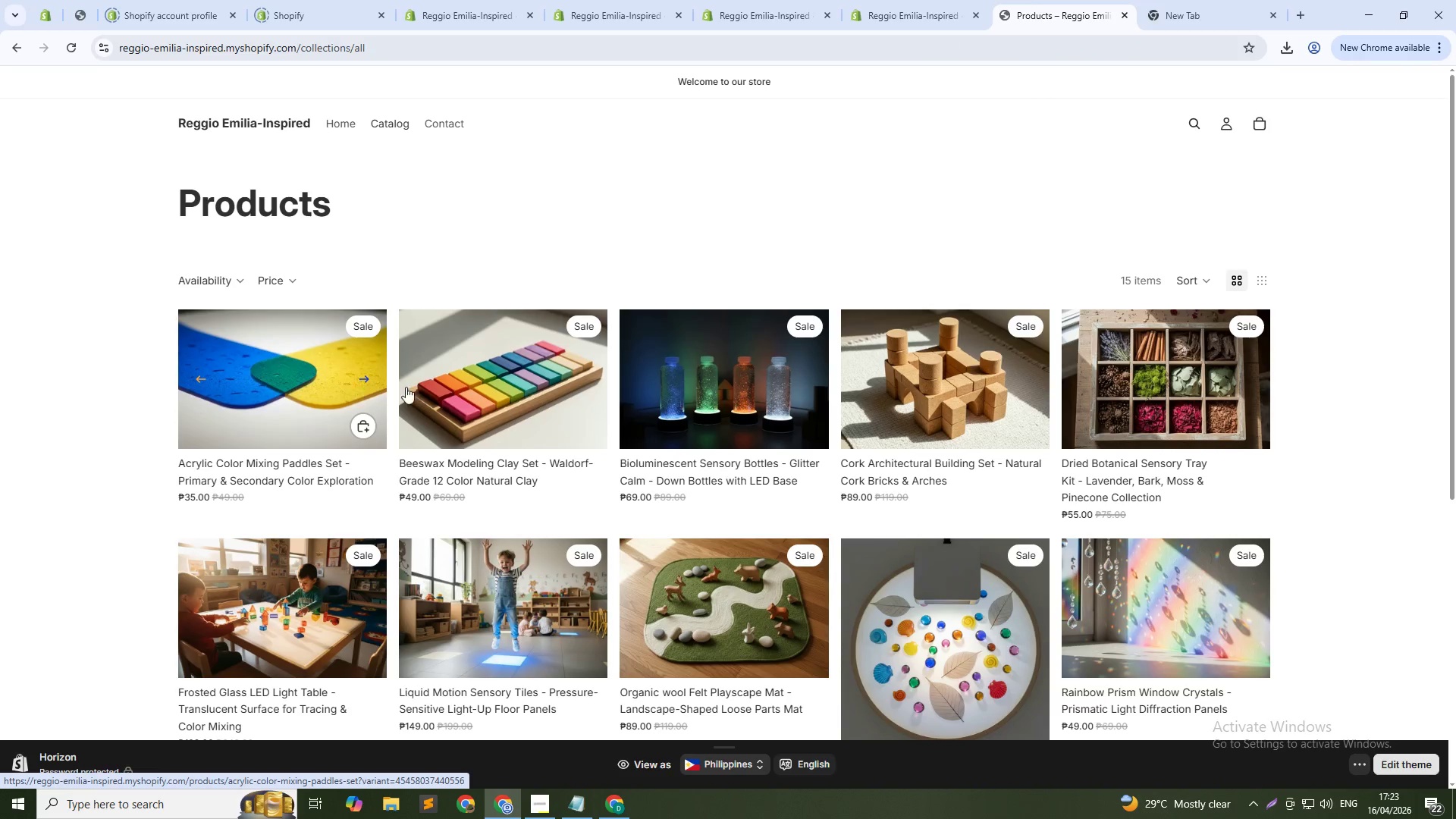 
left_click([504, 396])
 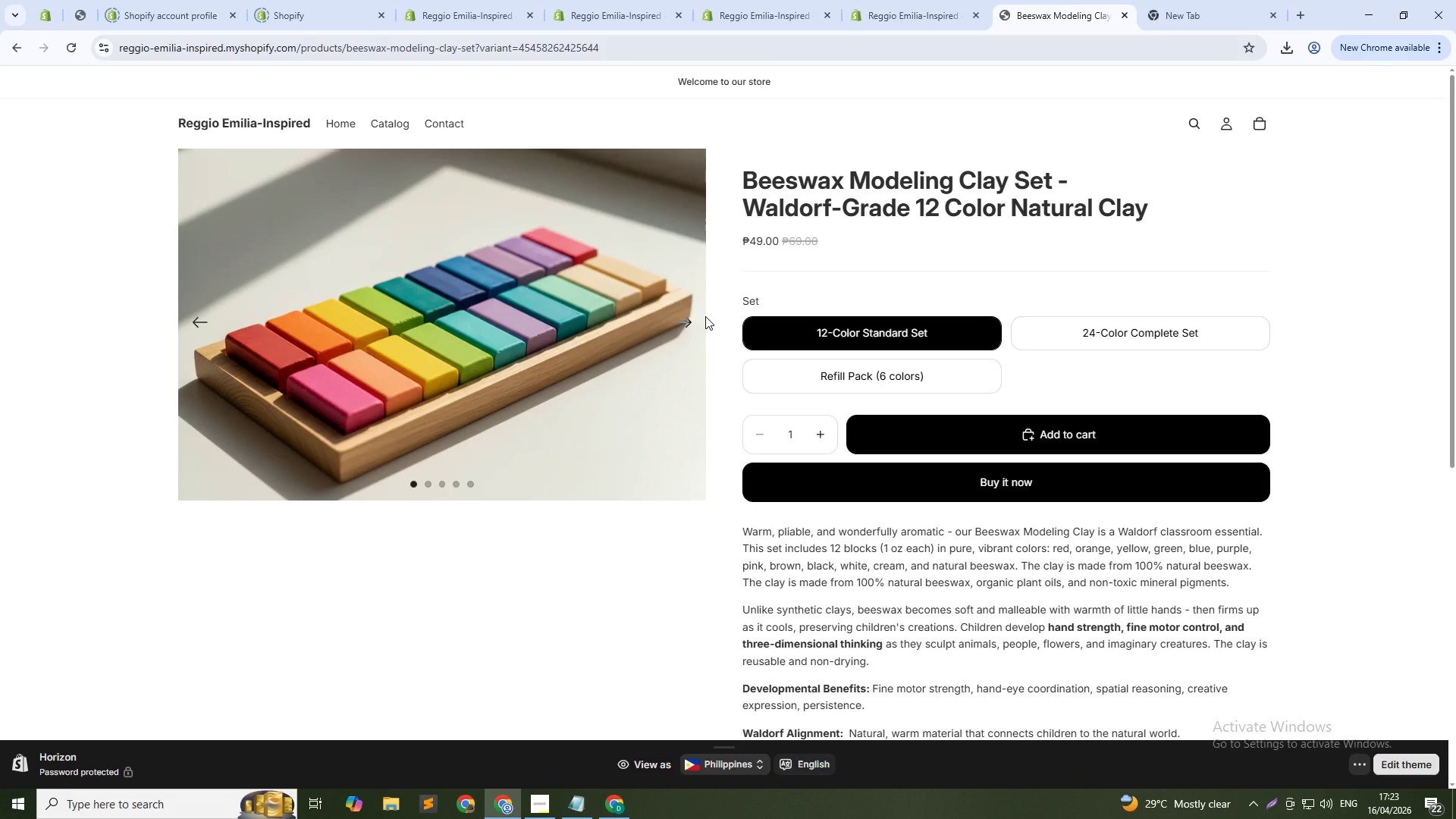 
wait(22.8)
 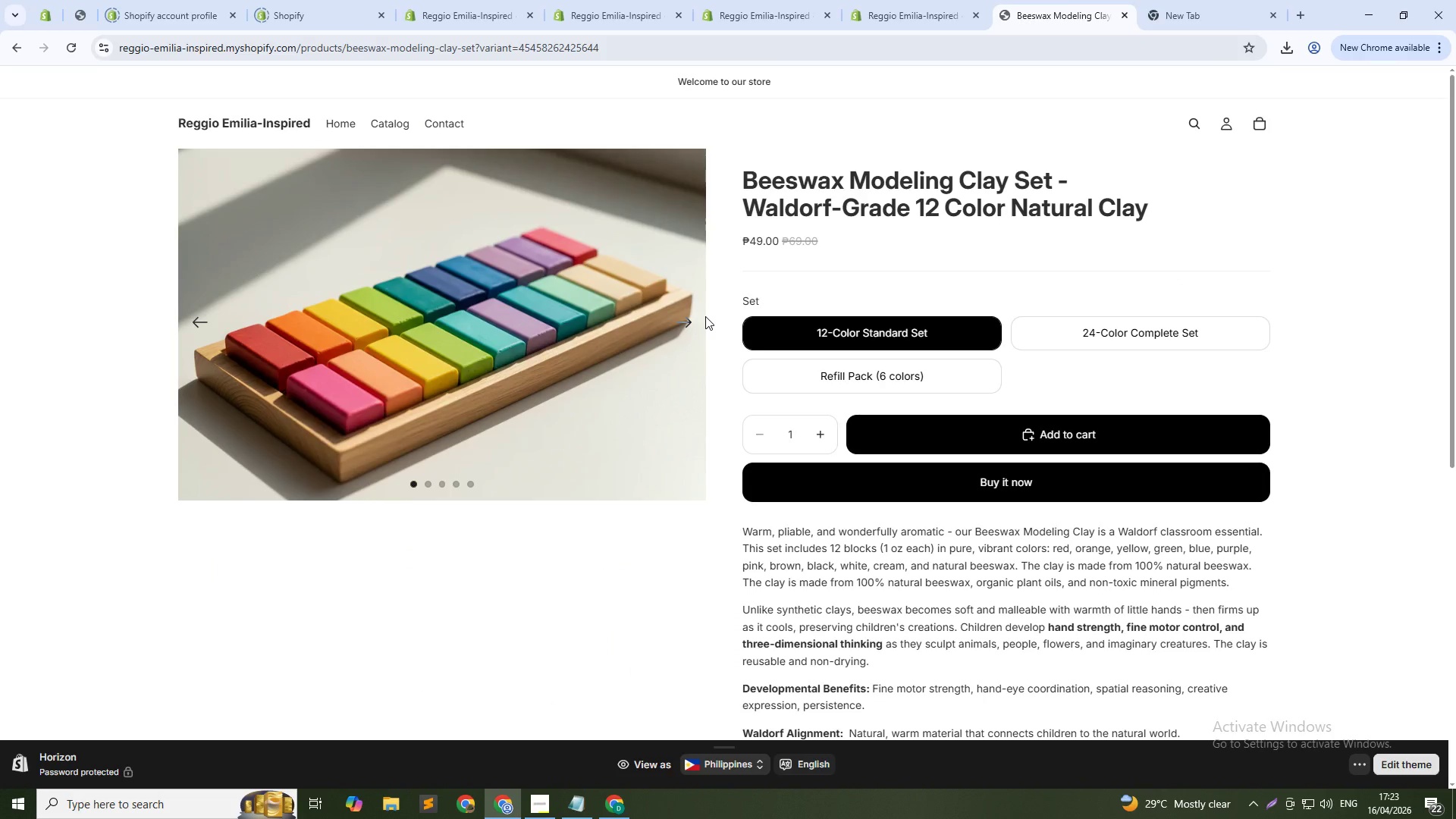 
scroll: coordinate [805, 455], scroll_direction: down, amount: 2.0
 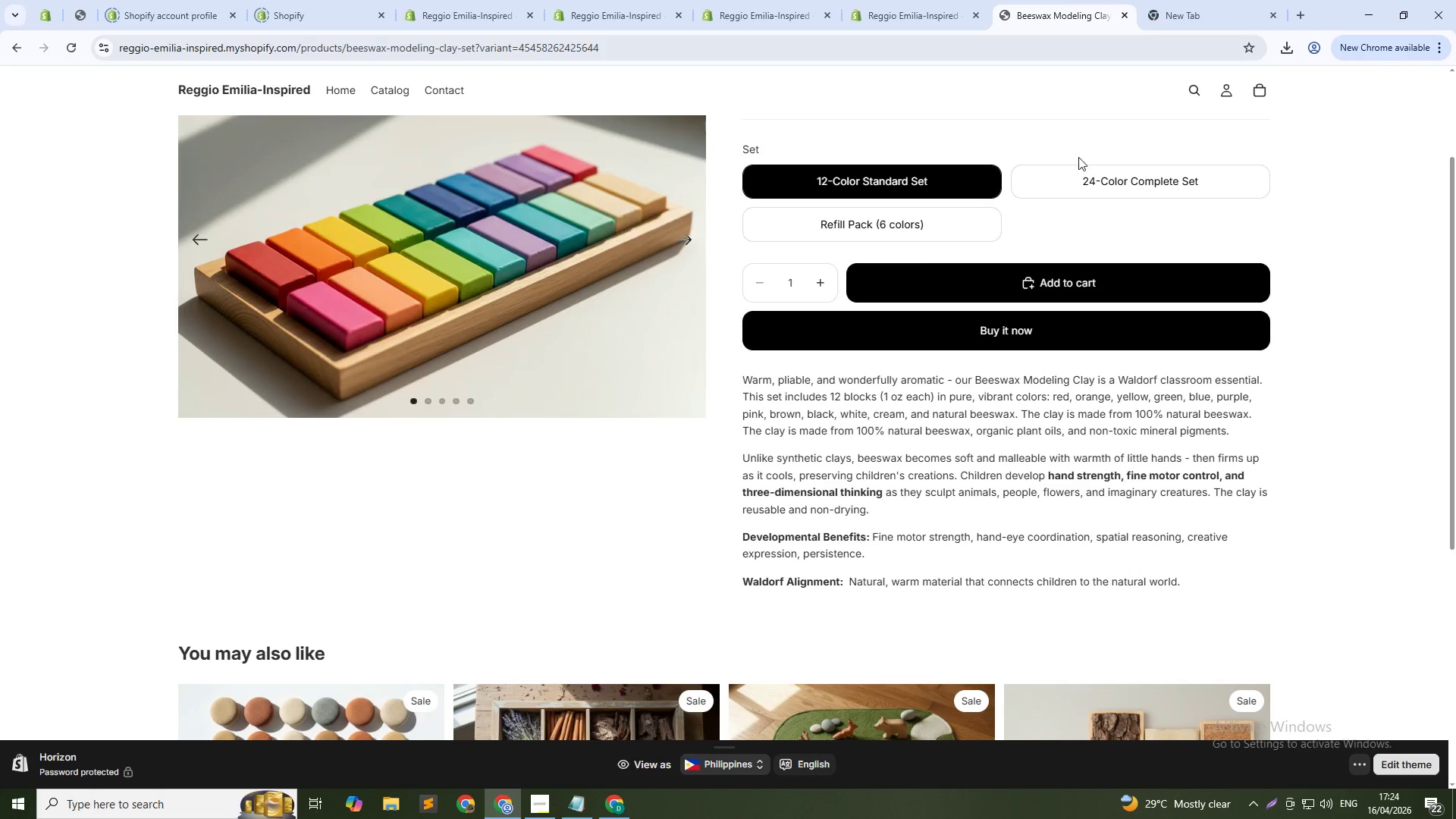 
left_click([1078, 172])
 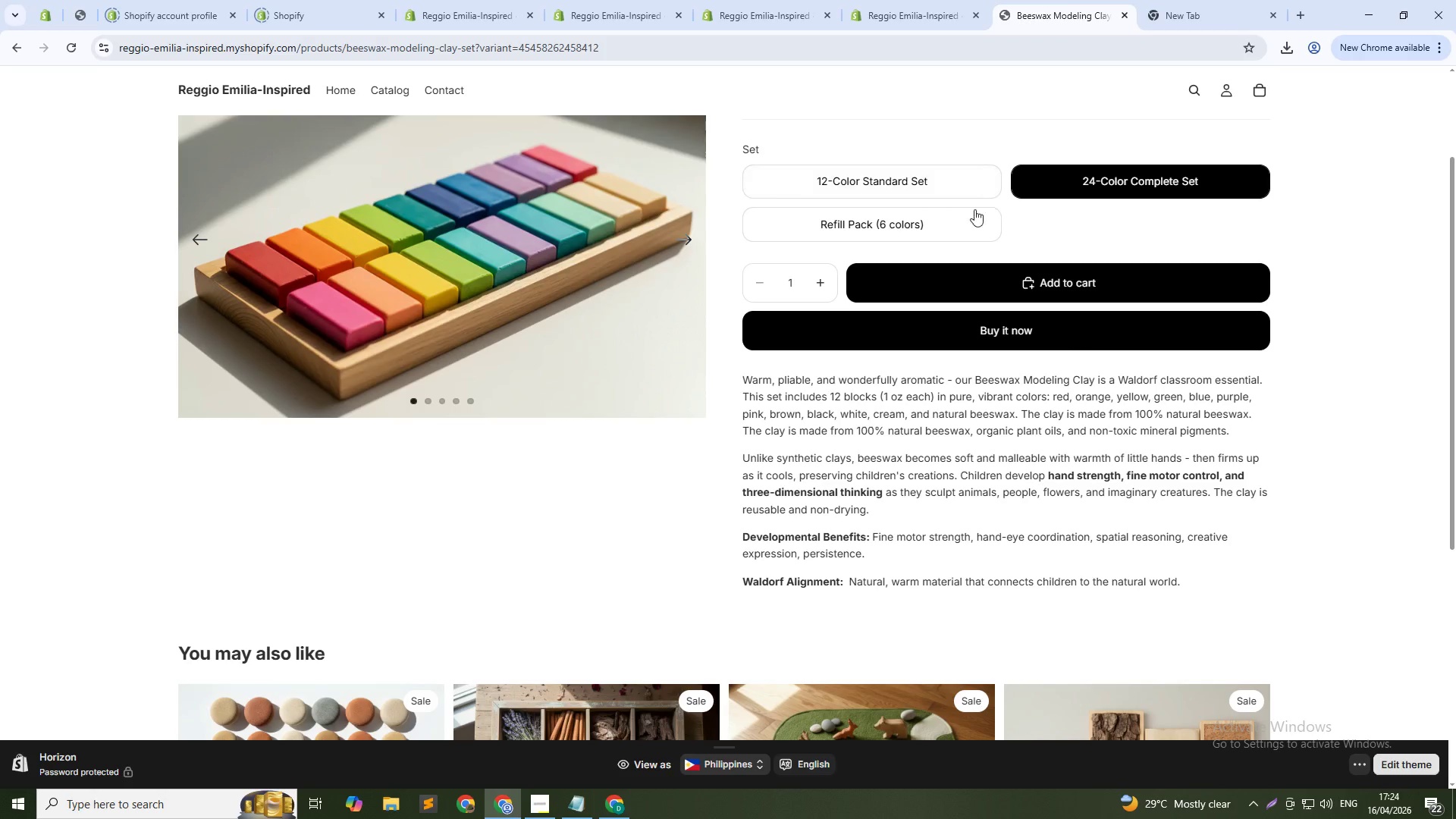 
left_click([964, 214])
 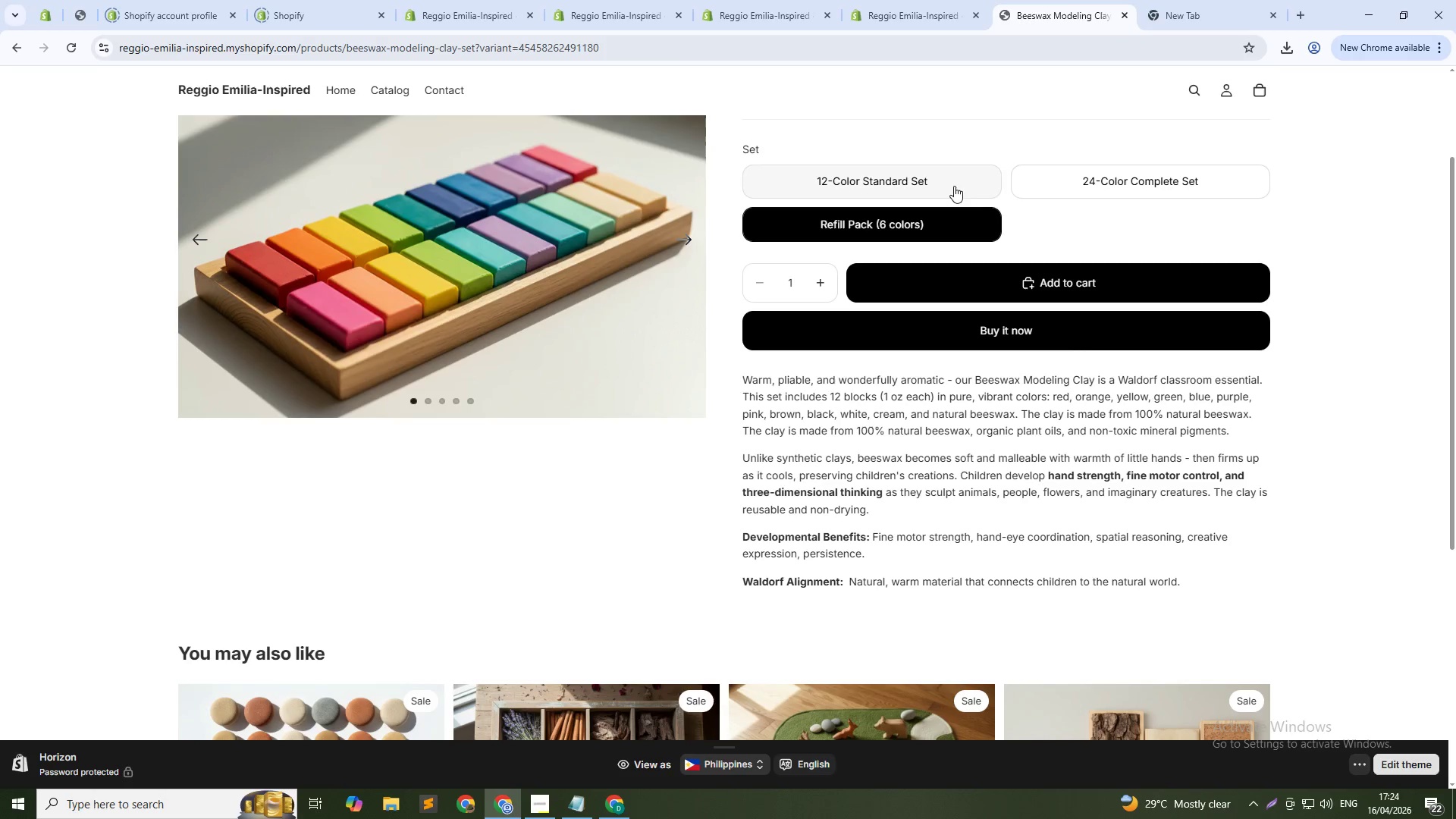 
left_click([954, 186])
 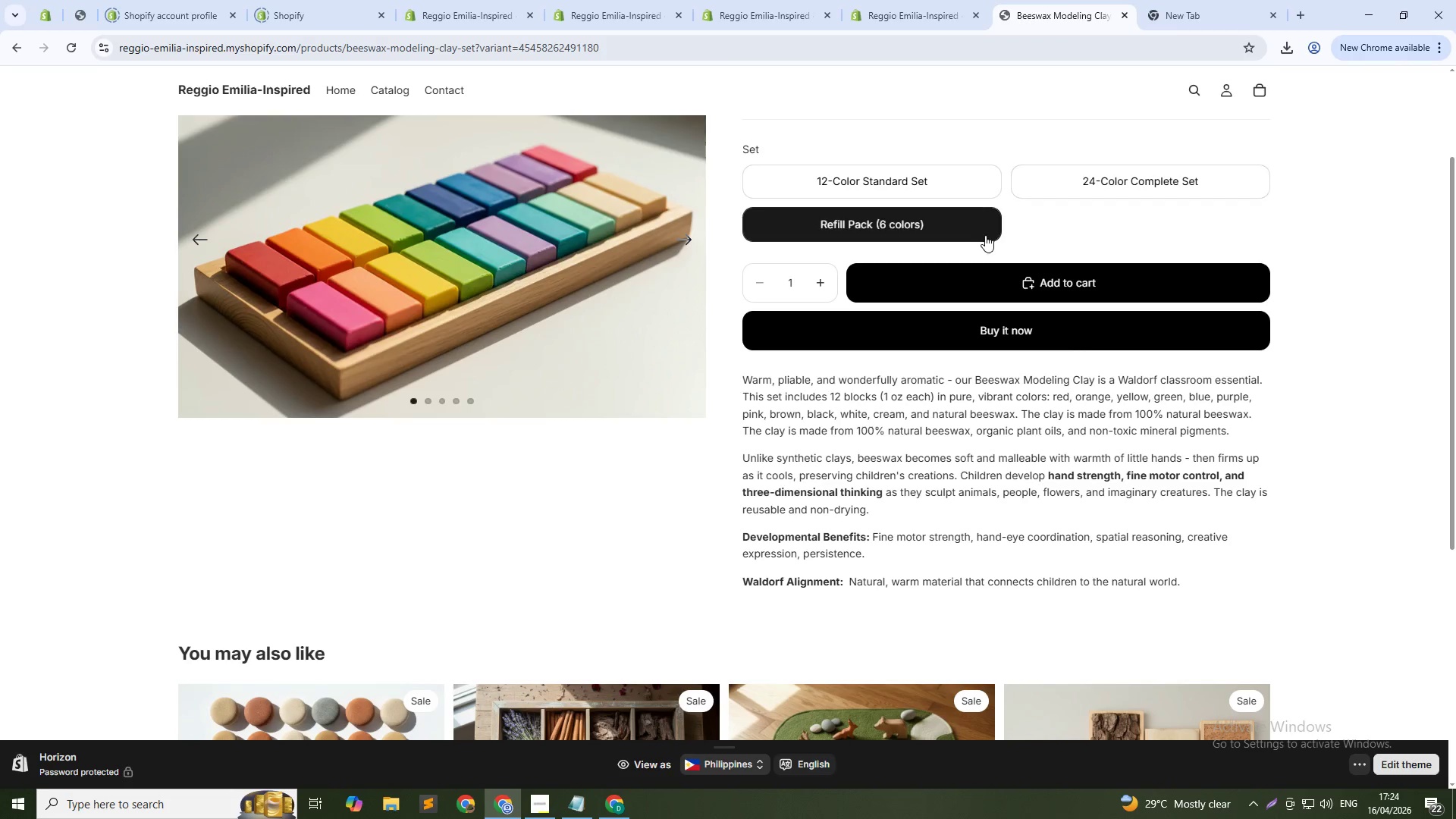 
scroll: coordinate [759, 433], scroll_direction: down, amount: 4.0
 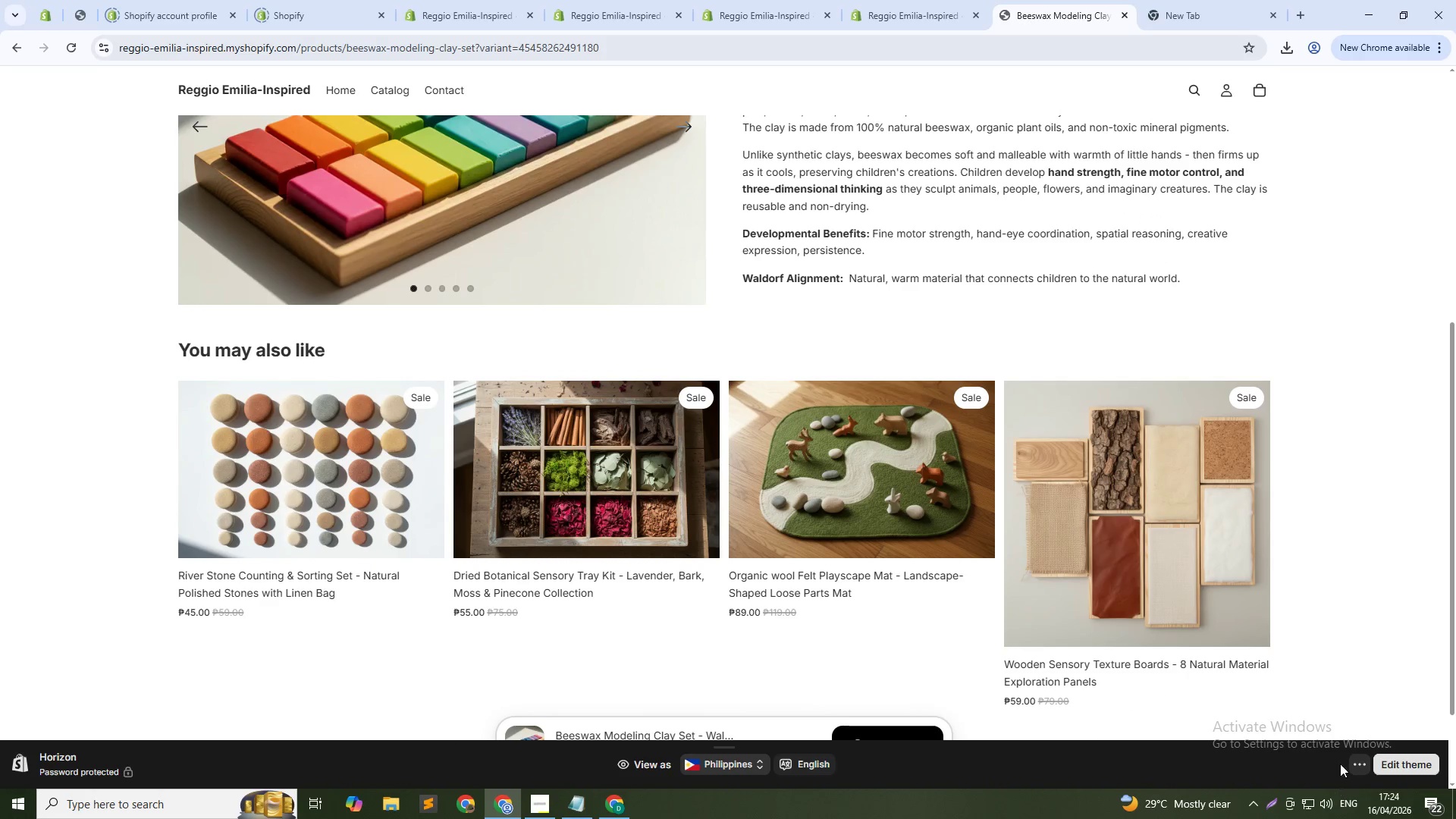 
left_click([1354, 758])
 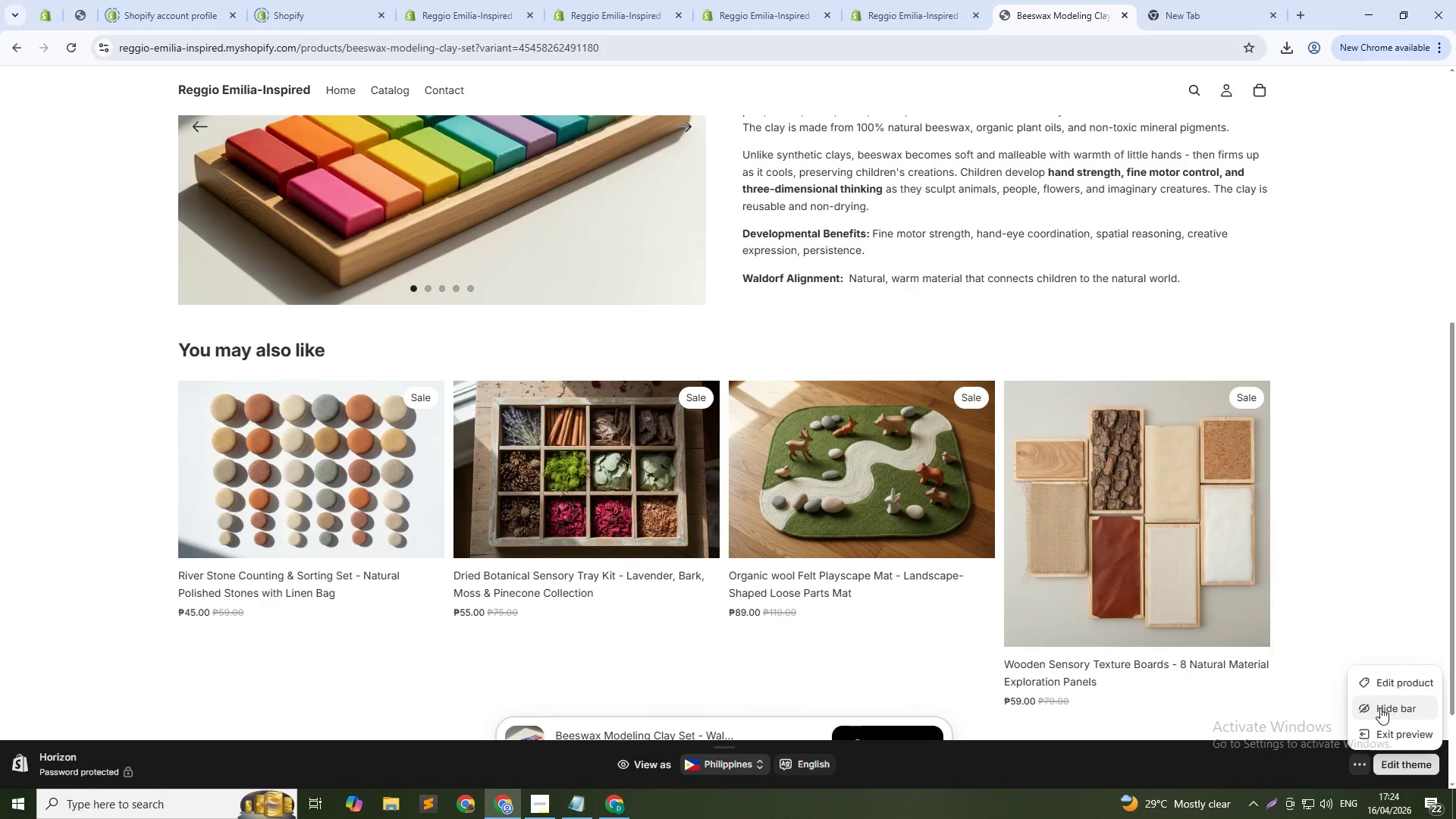 
left_click([1381, 708])
 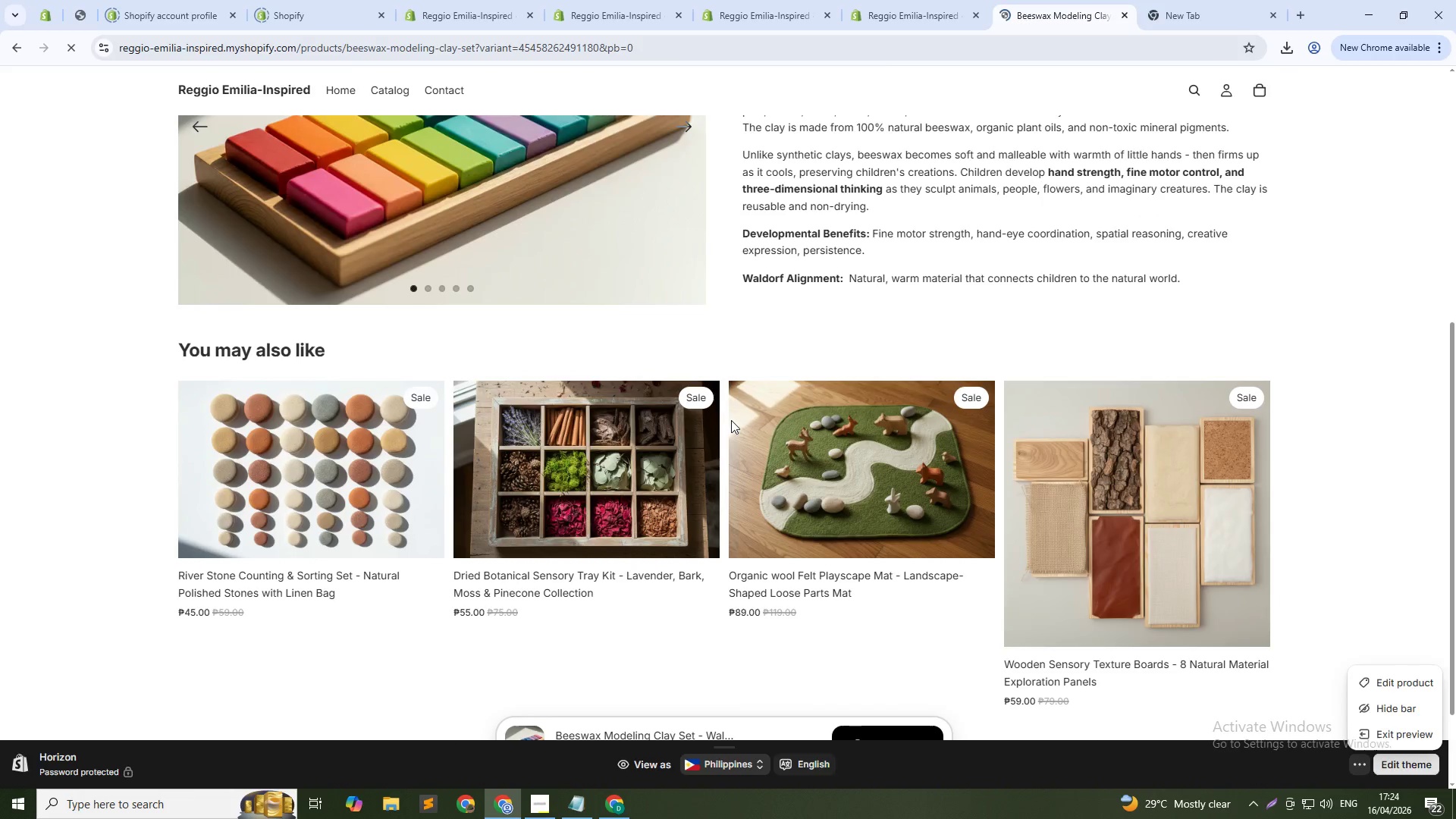 
scroll: coordinate [731, 420], scroll_direction: up, amount: 3.0
 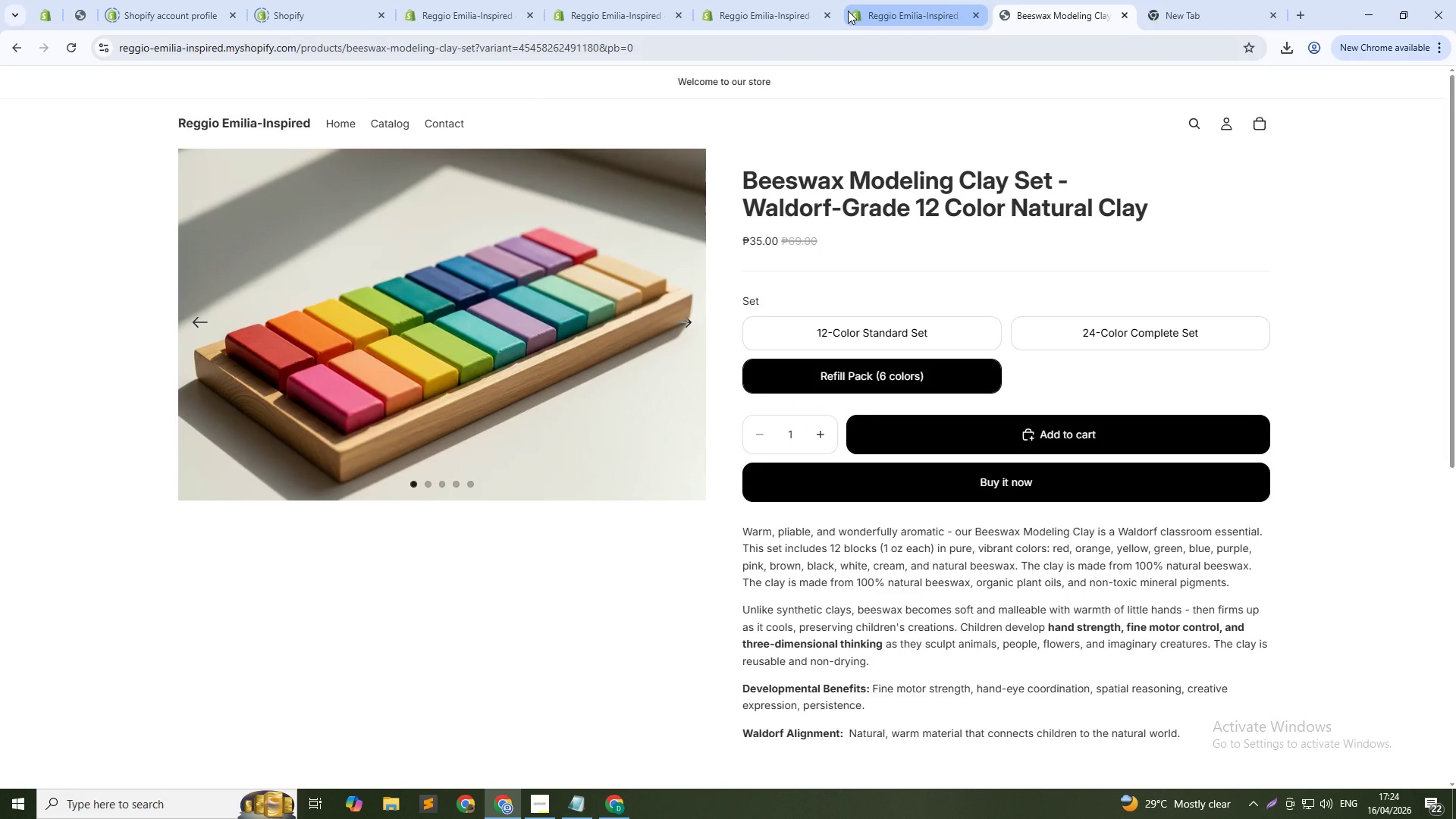 
key(Alt+Tab)